 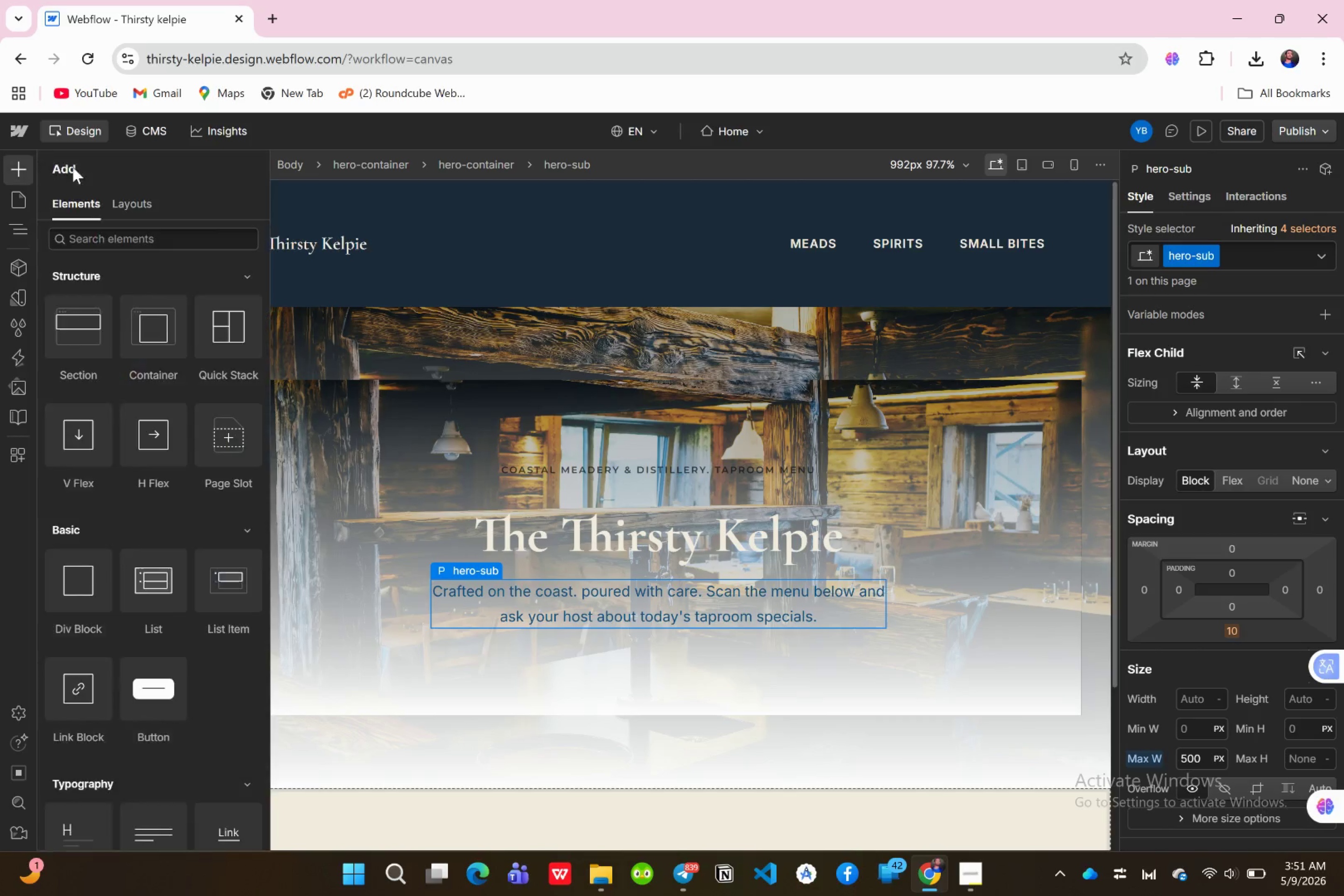 
scroll: coordinate [175, 691], scroll_direction: down, amount: 3.0
 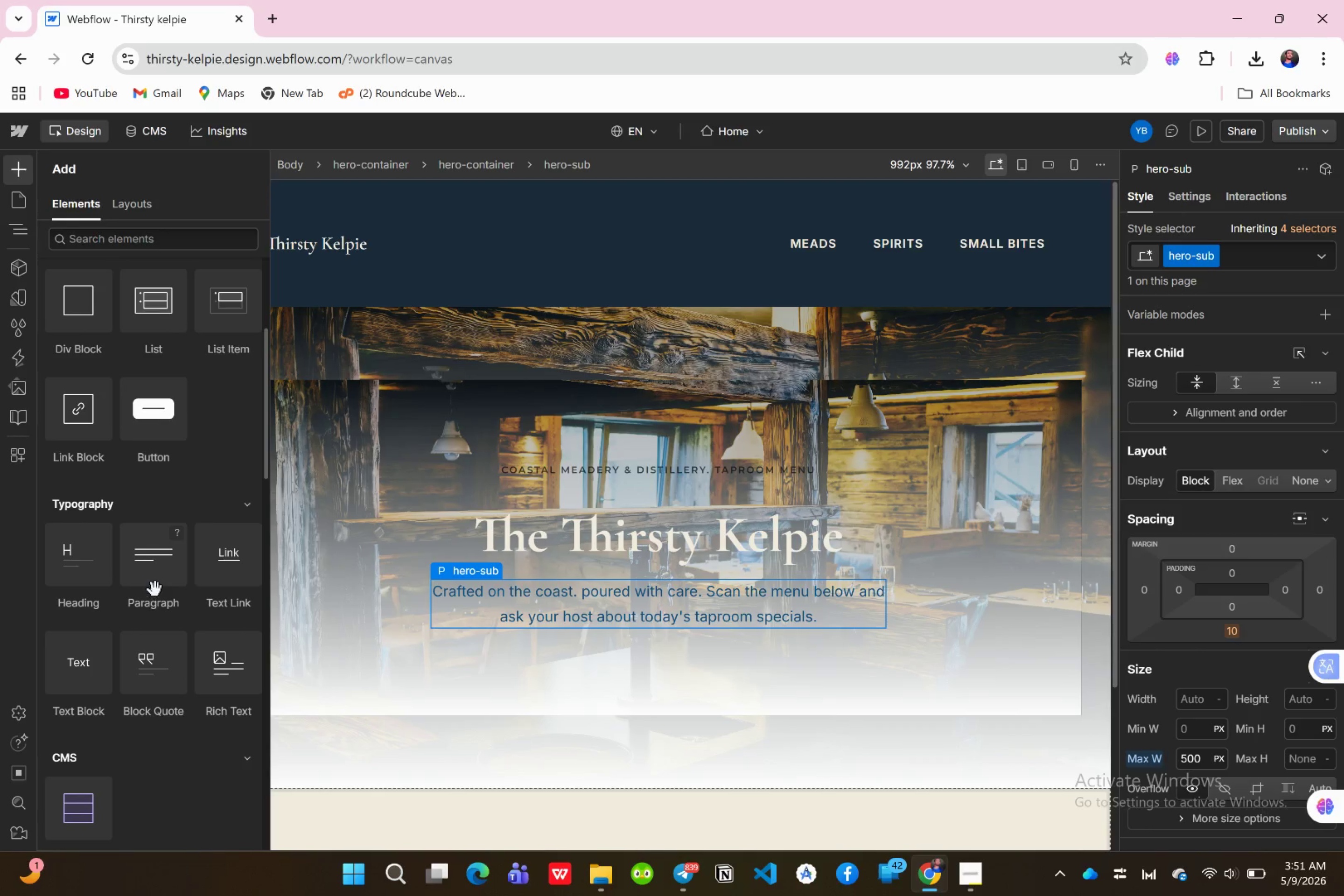 
scroll: coordinate [156, 588], scroll_direction: up, amount: 1.0
 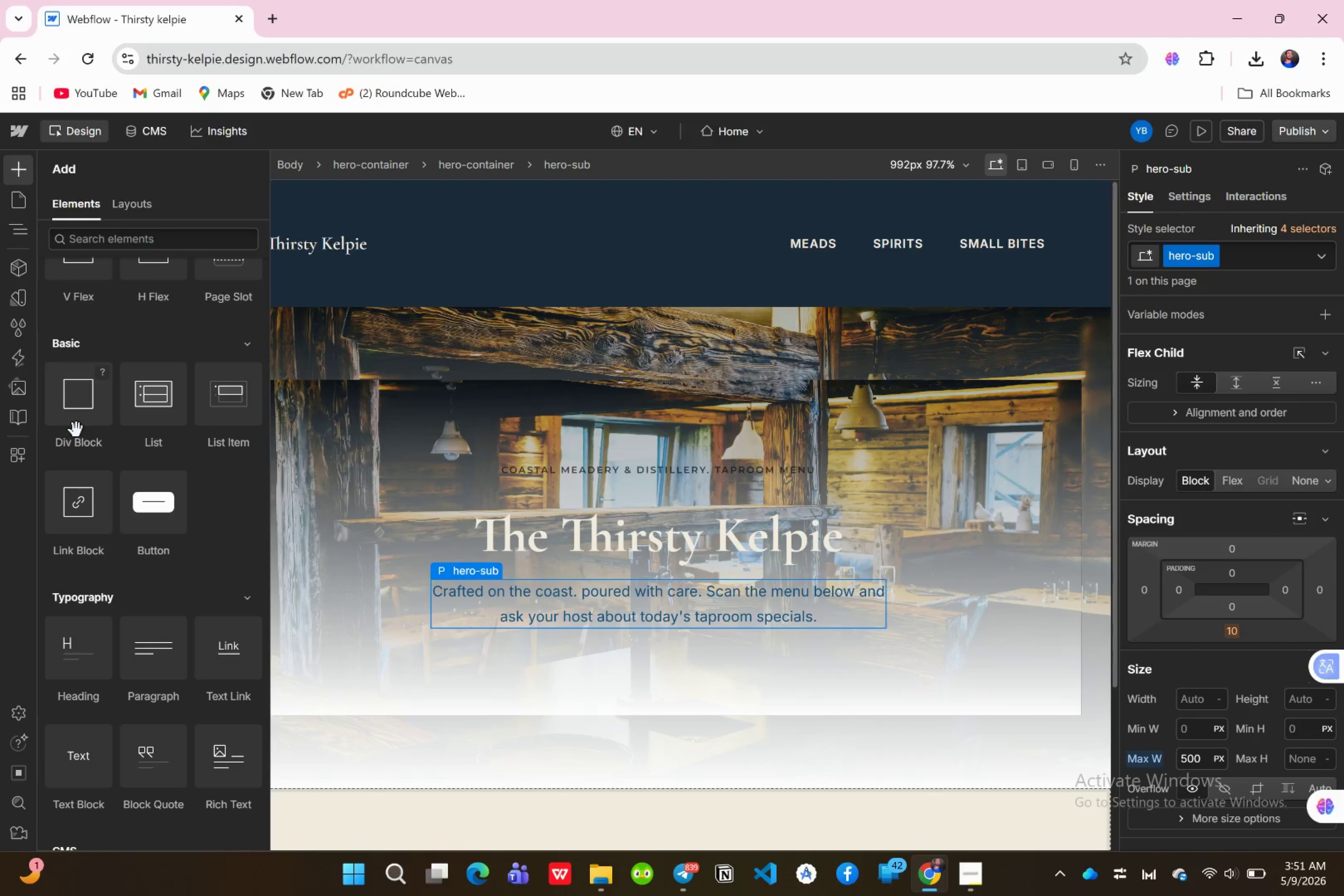 
wait(6.84)
 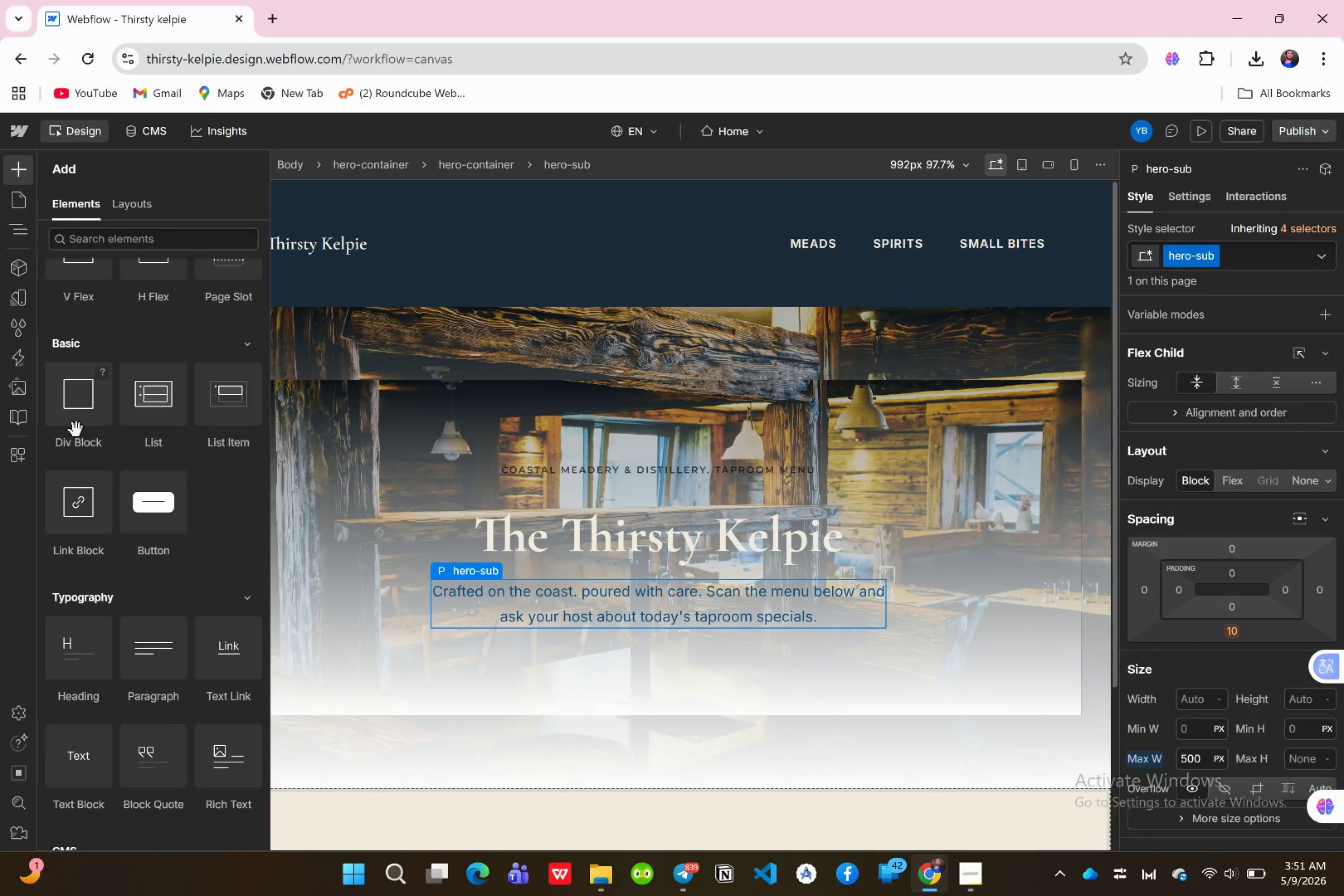 
left_click_drag(start_coordinate=[76, 429], to_coordinate=[146, 338])
 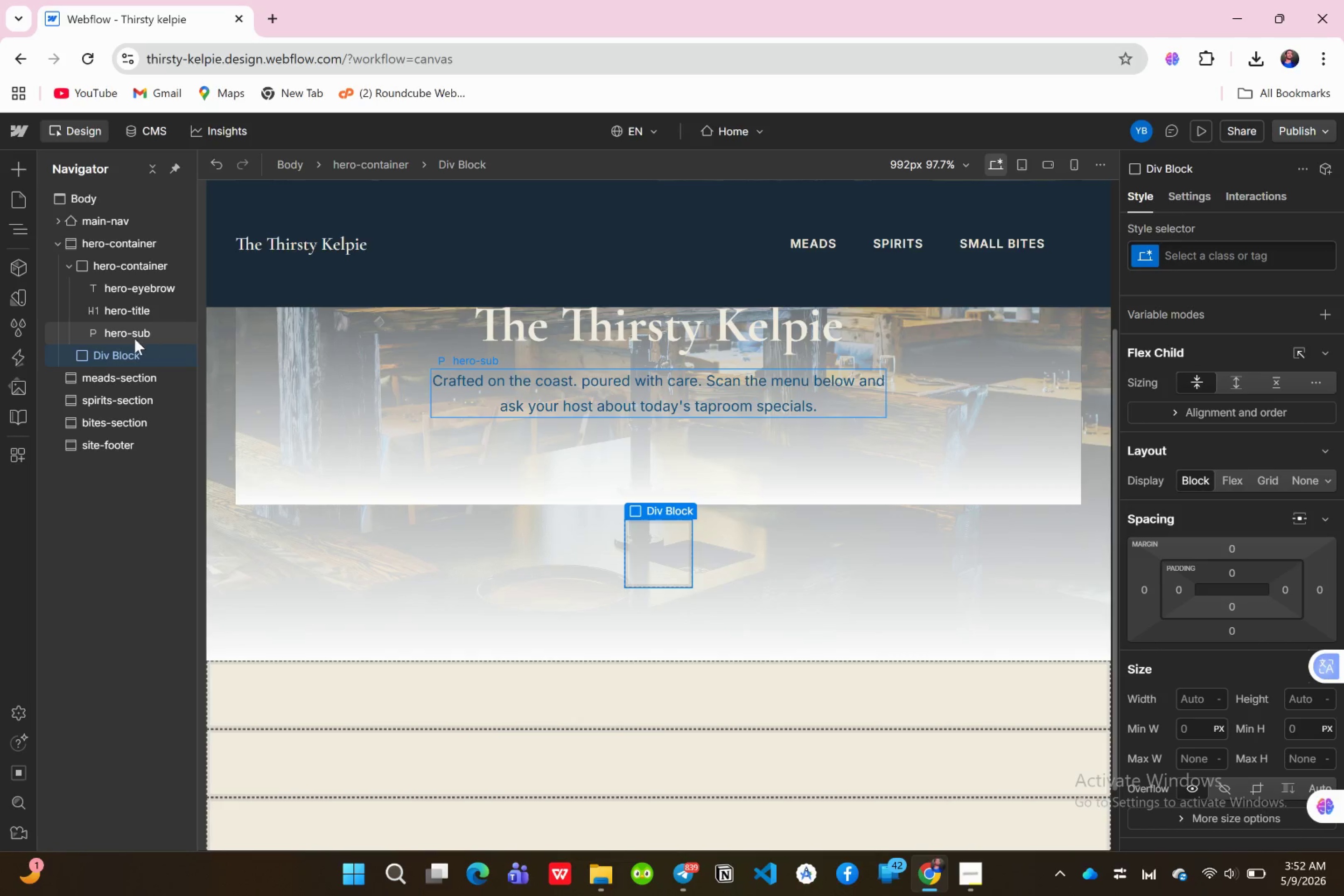 
hold_key(key=AltLeft, duration=2.07)
 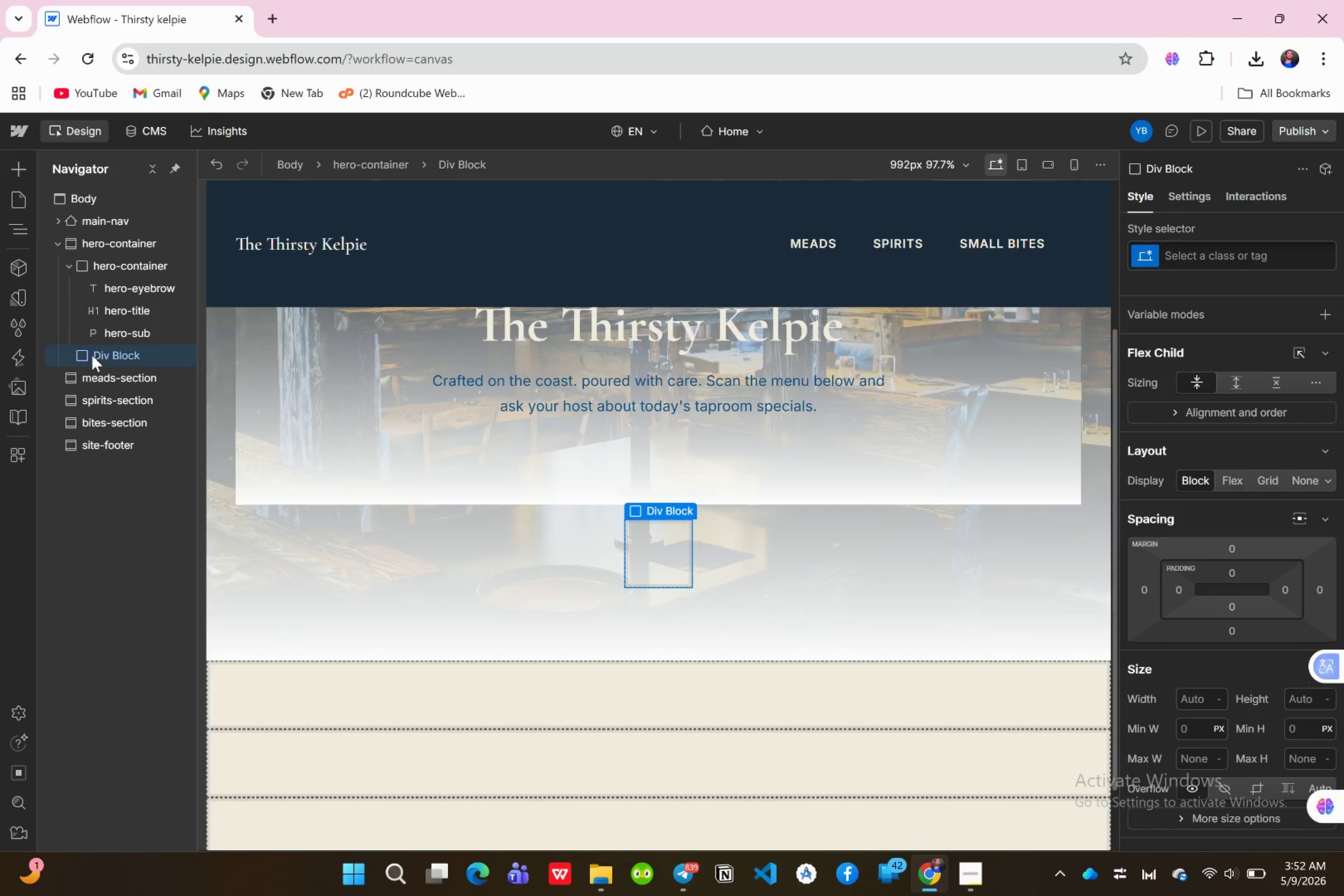 
left_click_drag(start_coordinate=[92, 356], to_coordinate=[119, 357])
 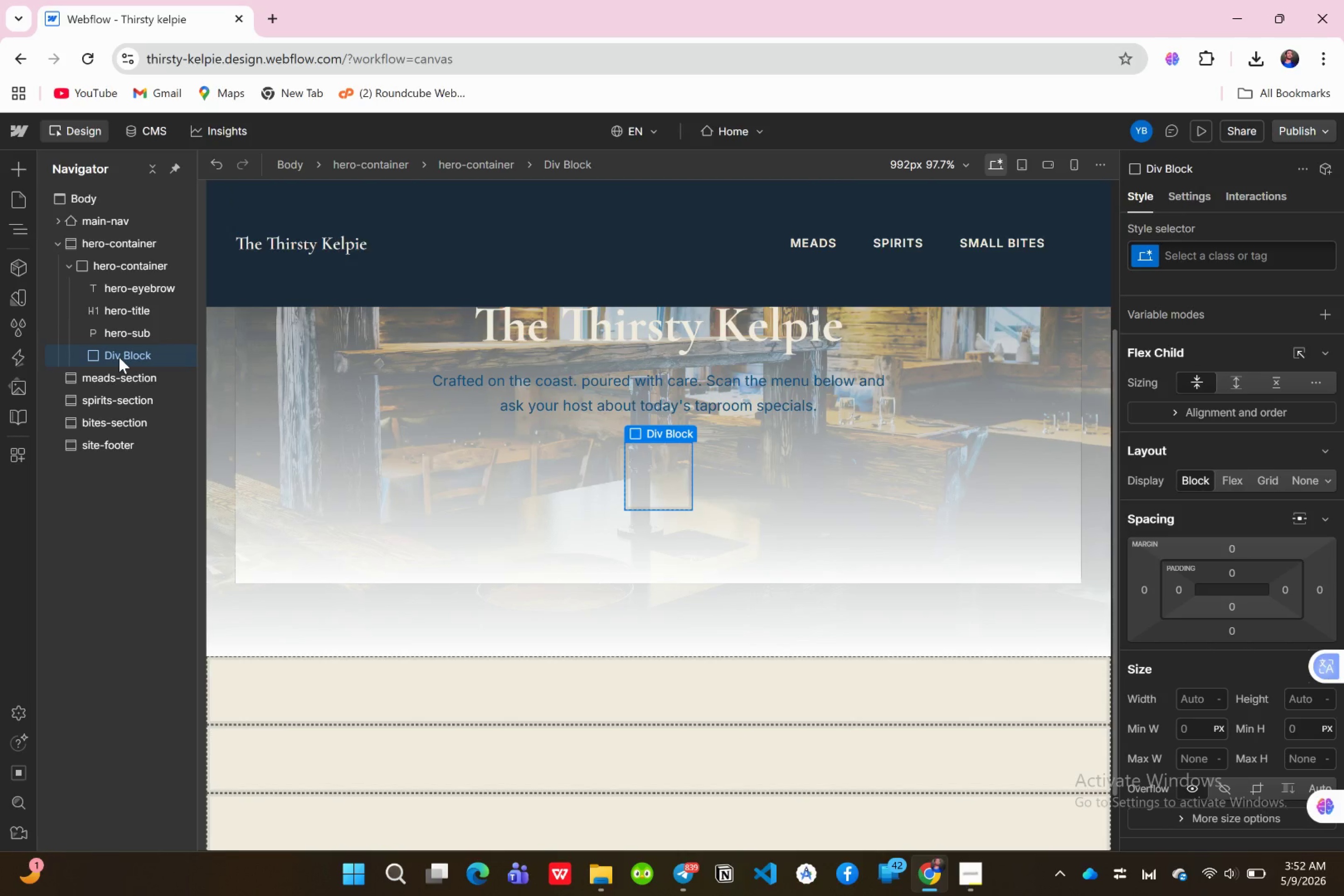 
hold_key(key=AltLeft, duration=1.29)
 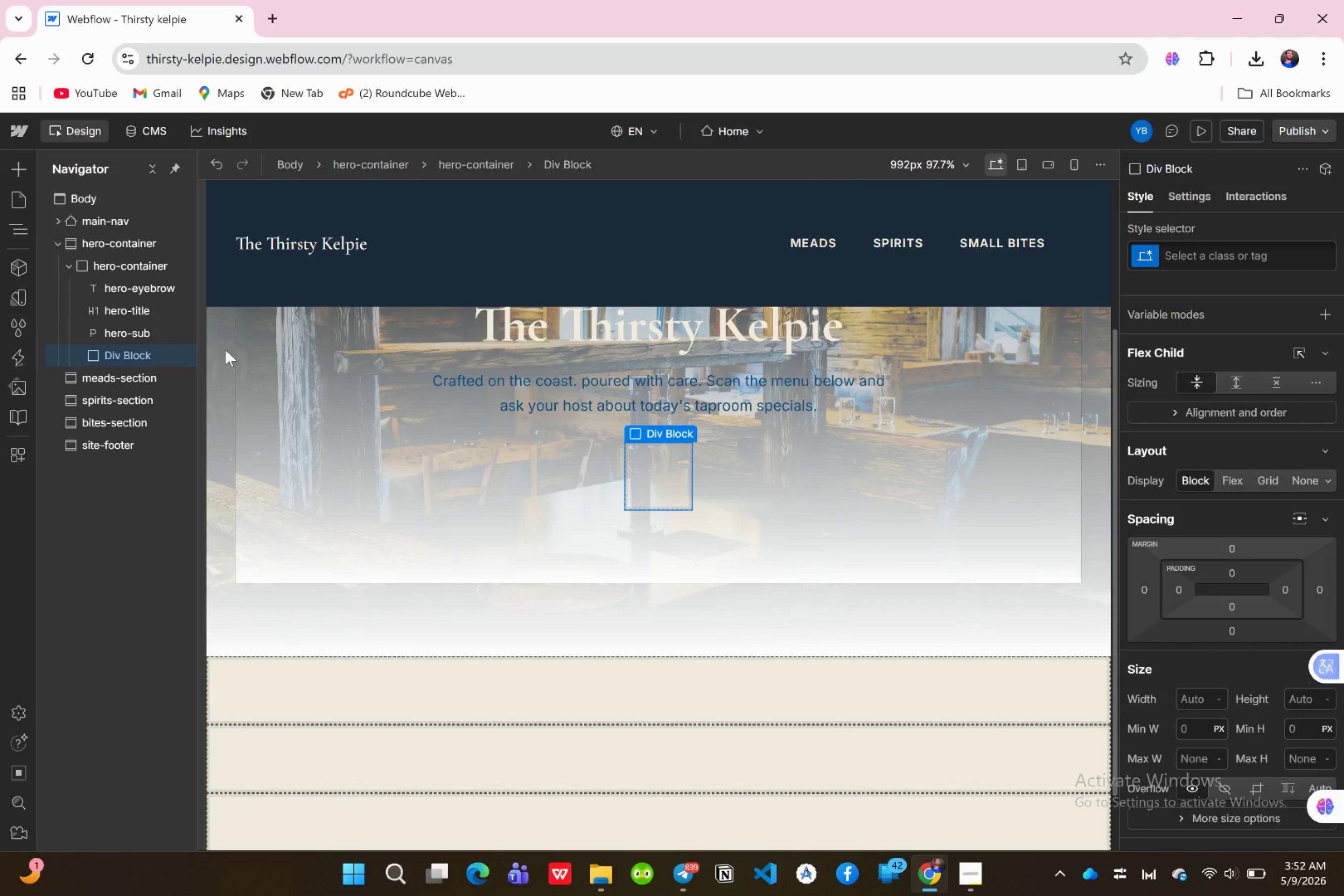 
wait(5.71)
 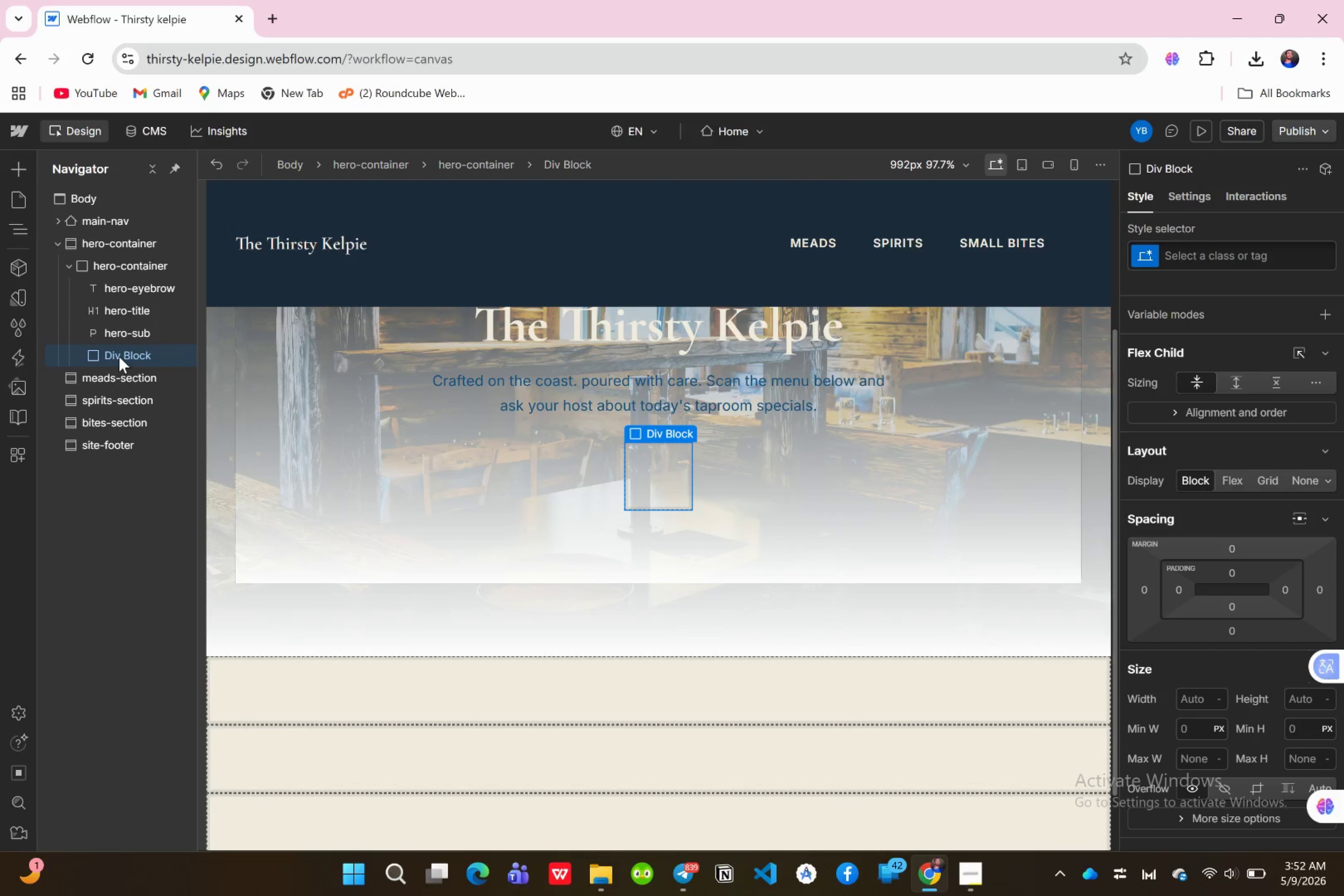 
left_click([1185, 262])
 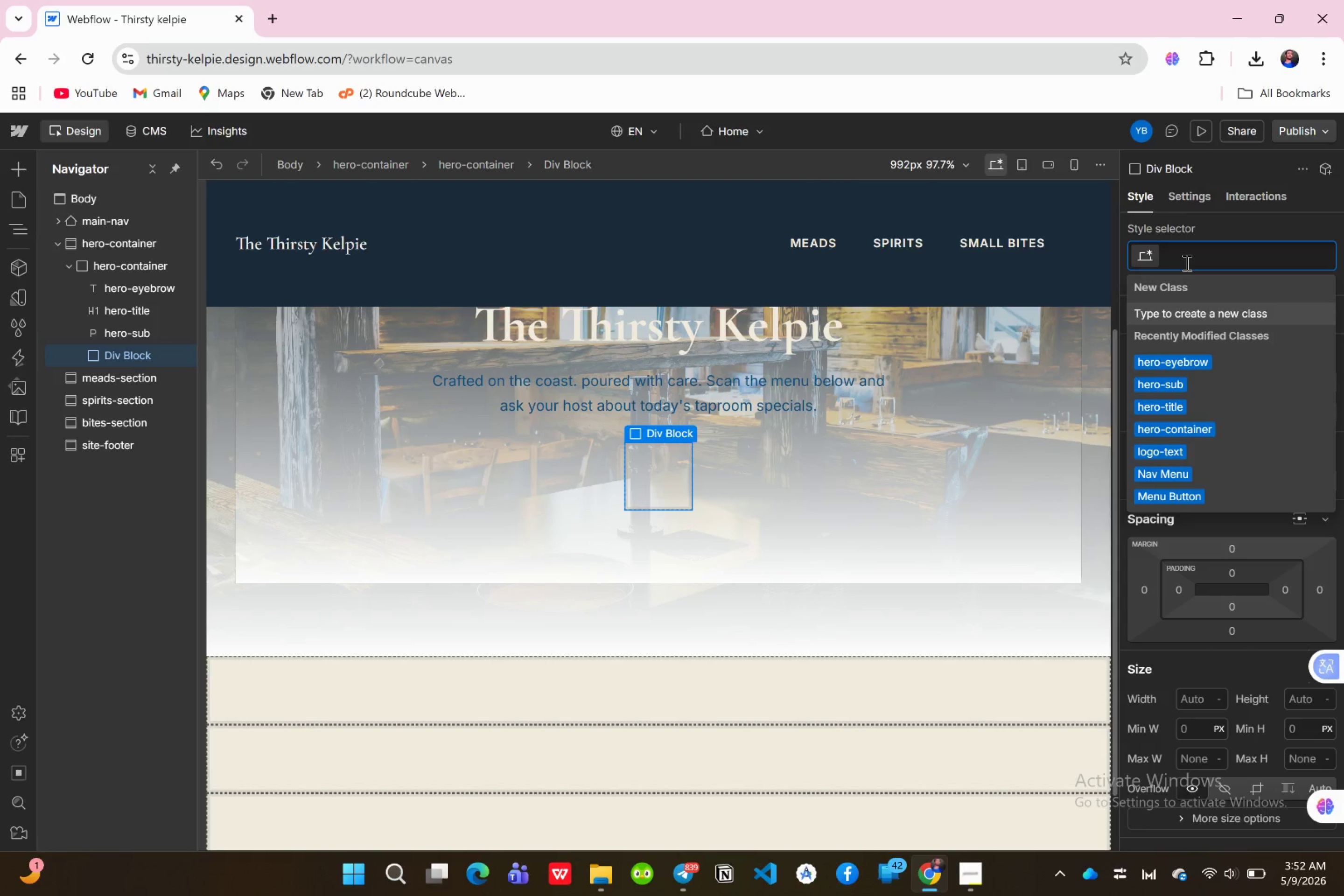 
type(hero-divider )
key(Backspace)
 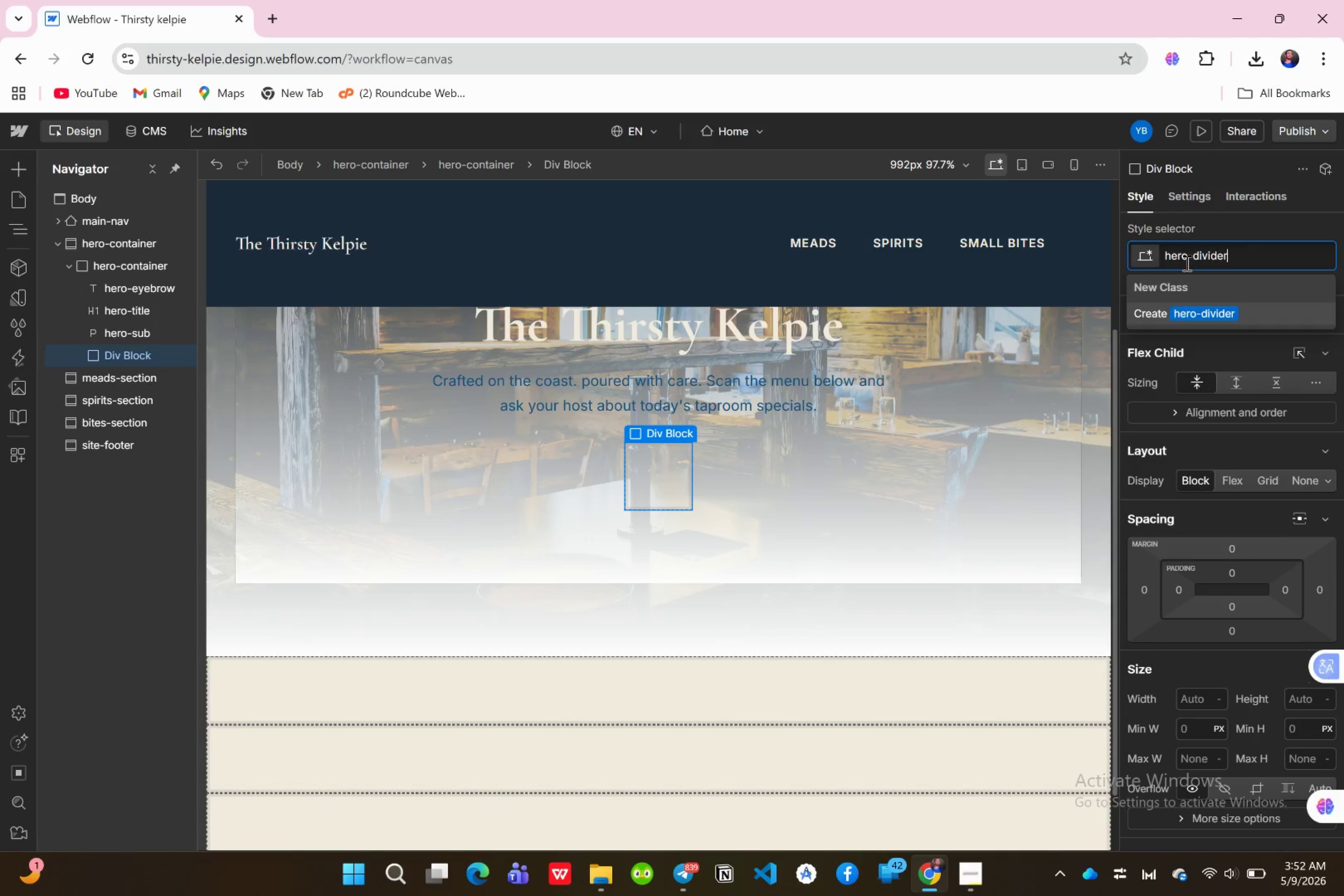 
key(Enter)
 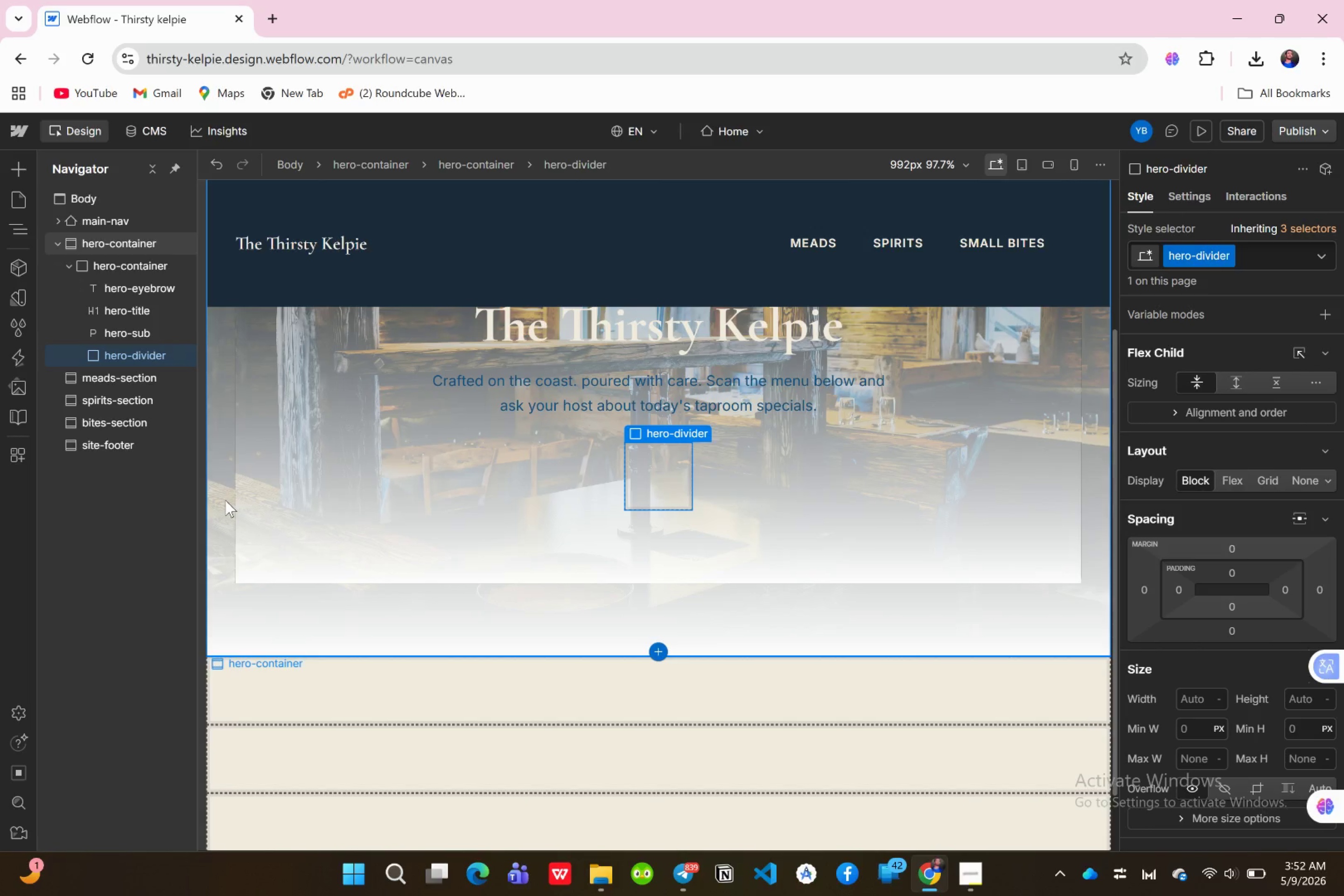 
wait(7.46)
 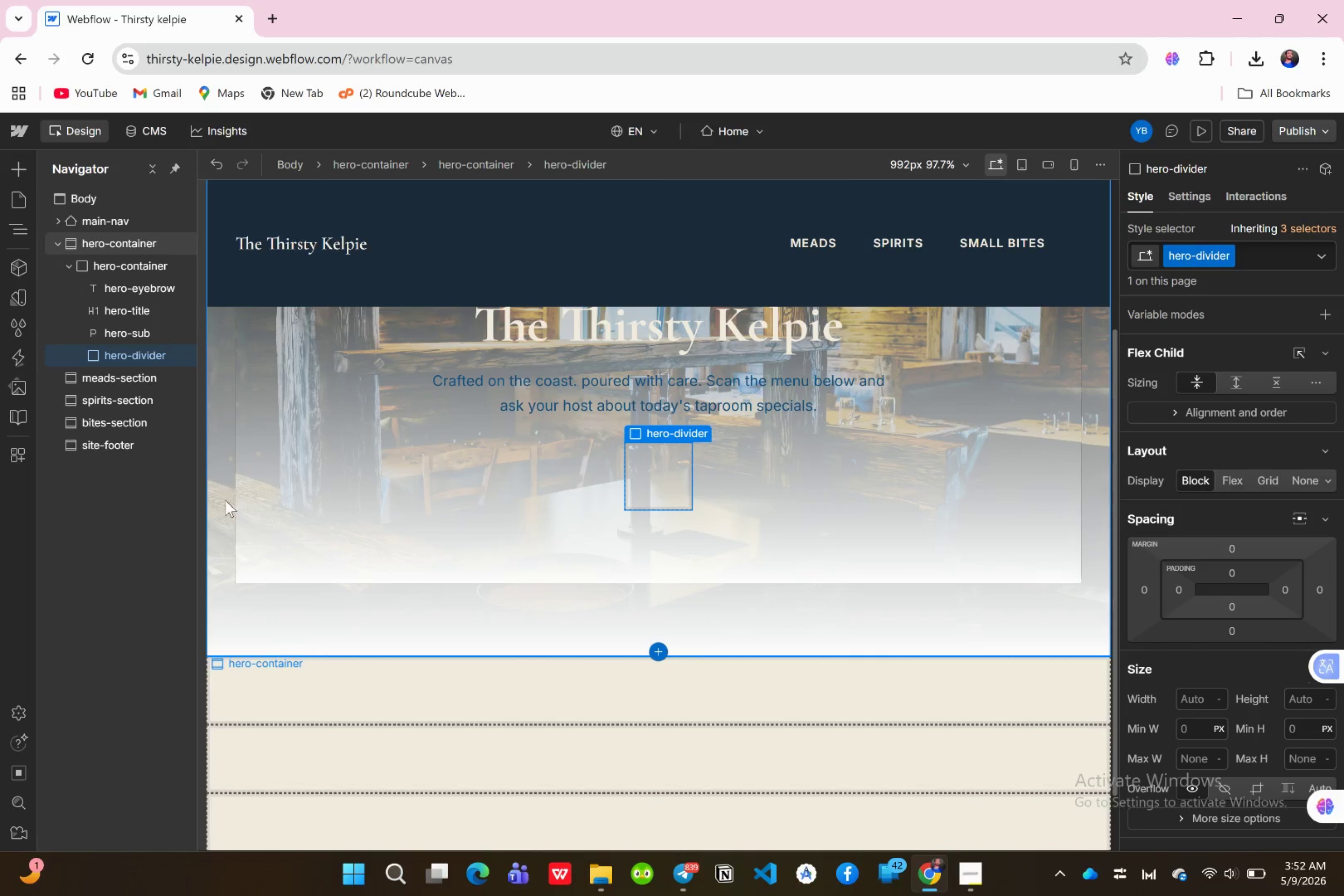 
scroll: coordinate [1183, 649], scroll_direction: down, amount: 1.0
 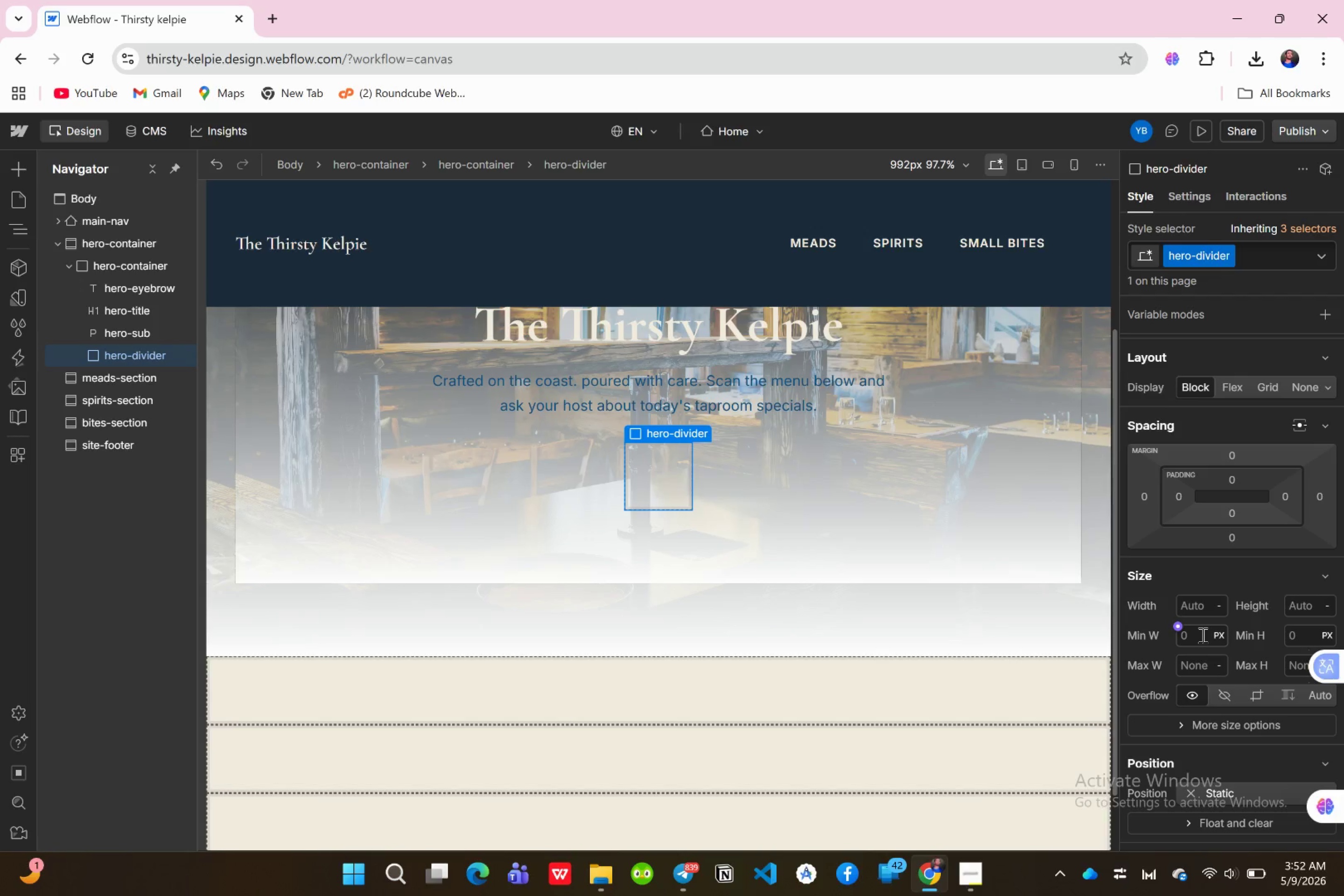 
wait(5.62)
 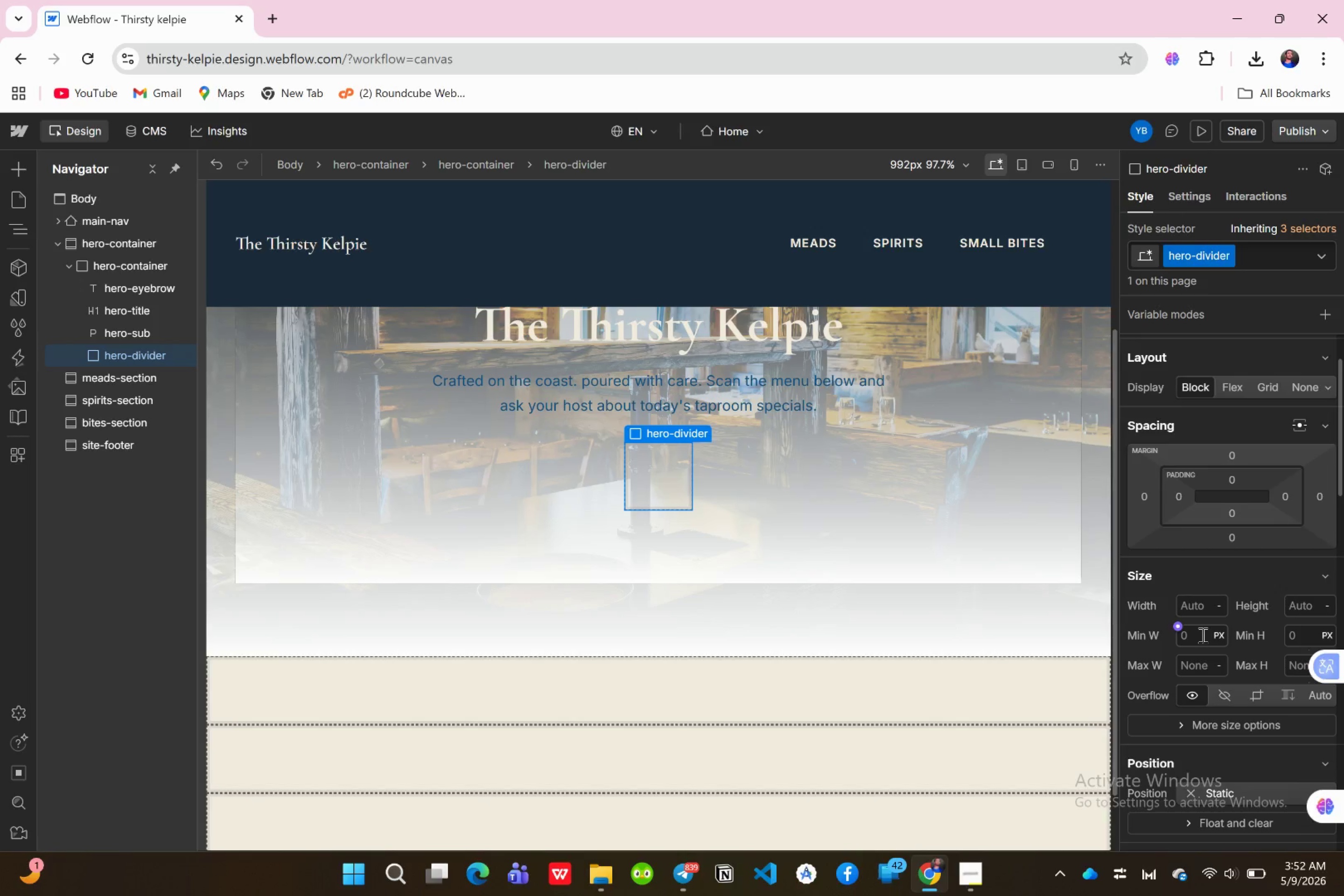 
left_click([1203, 613])
 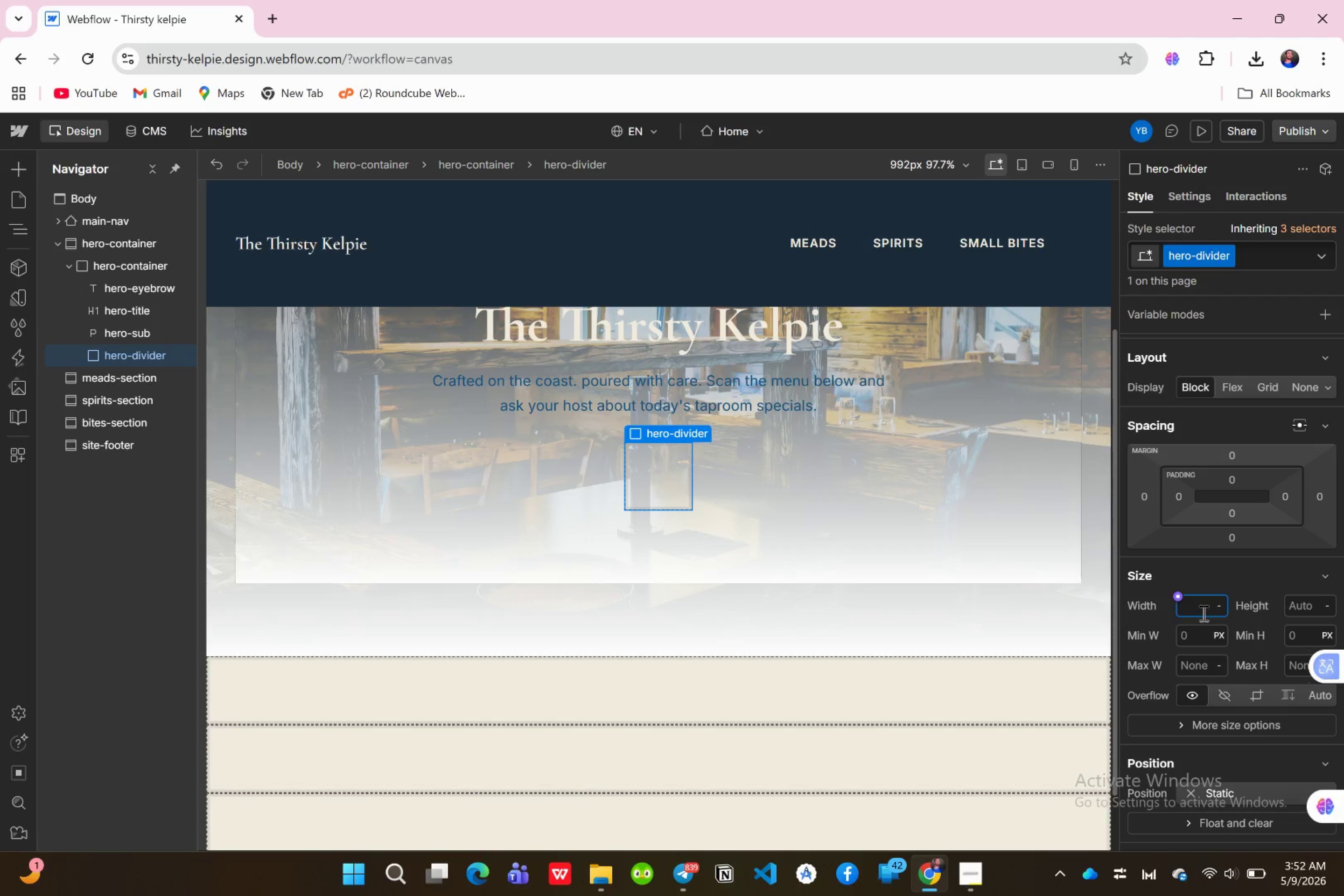 
type(48)
 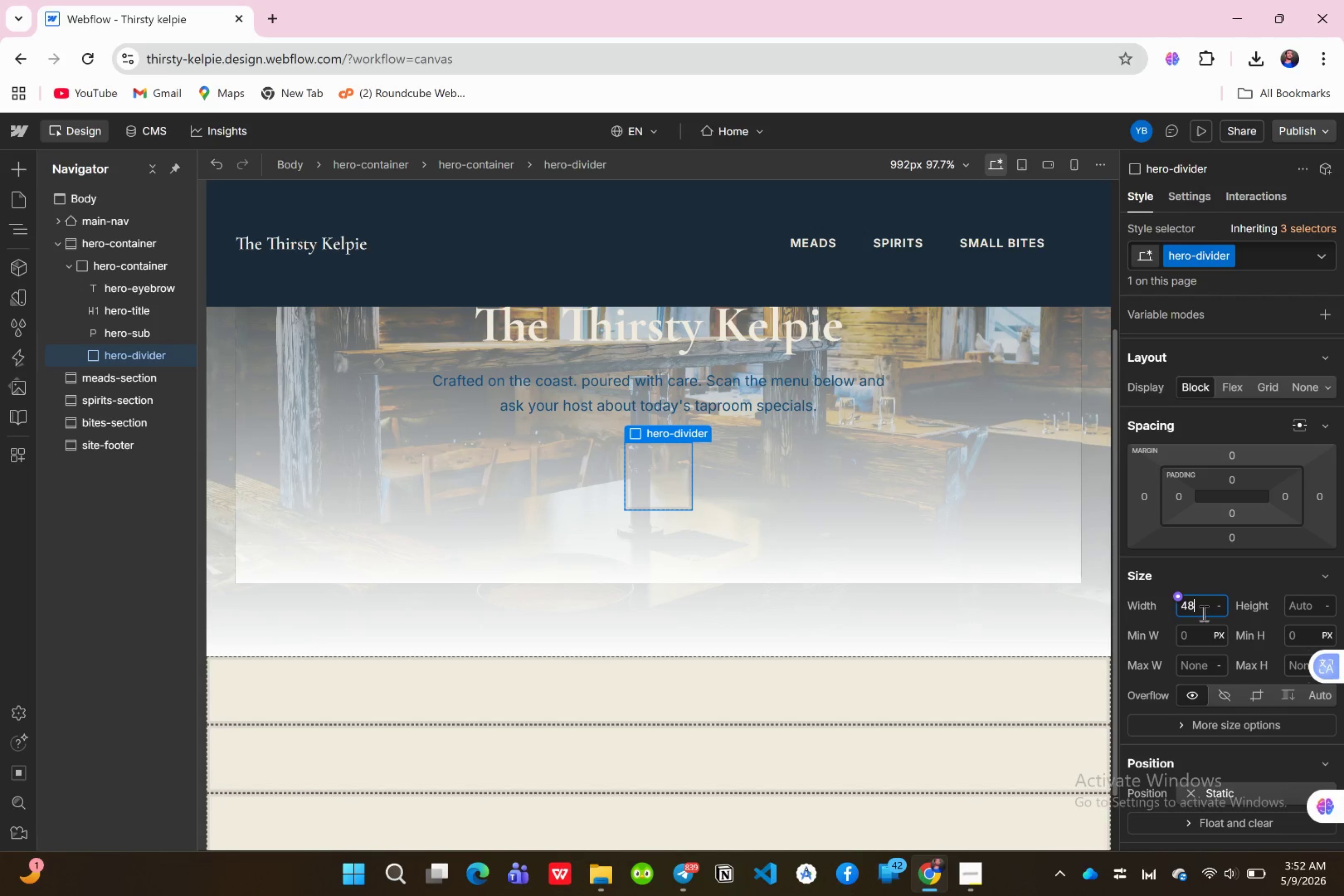 
key(Enter)
 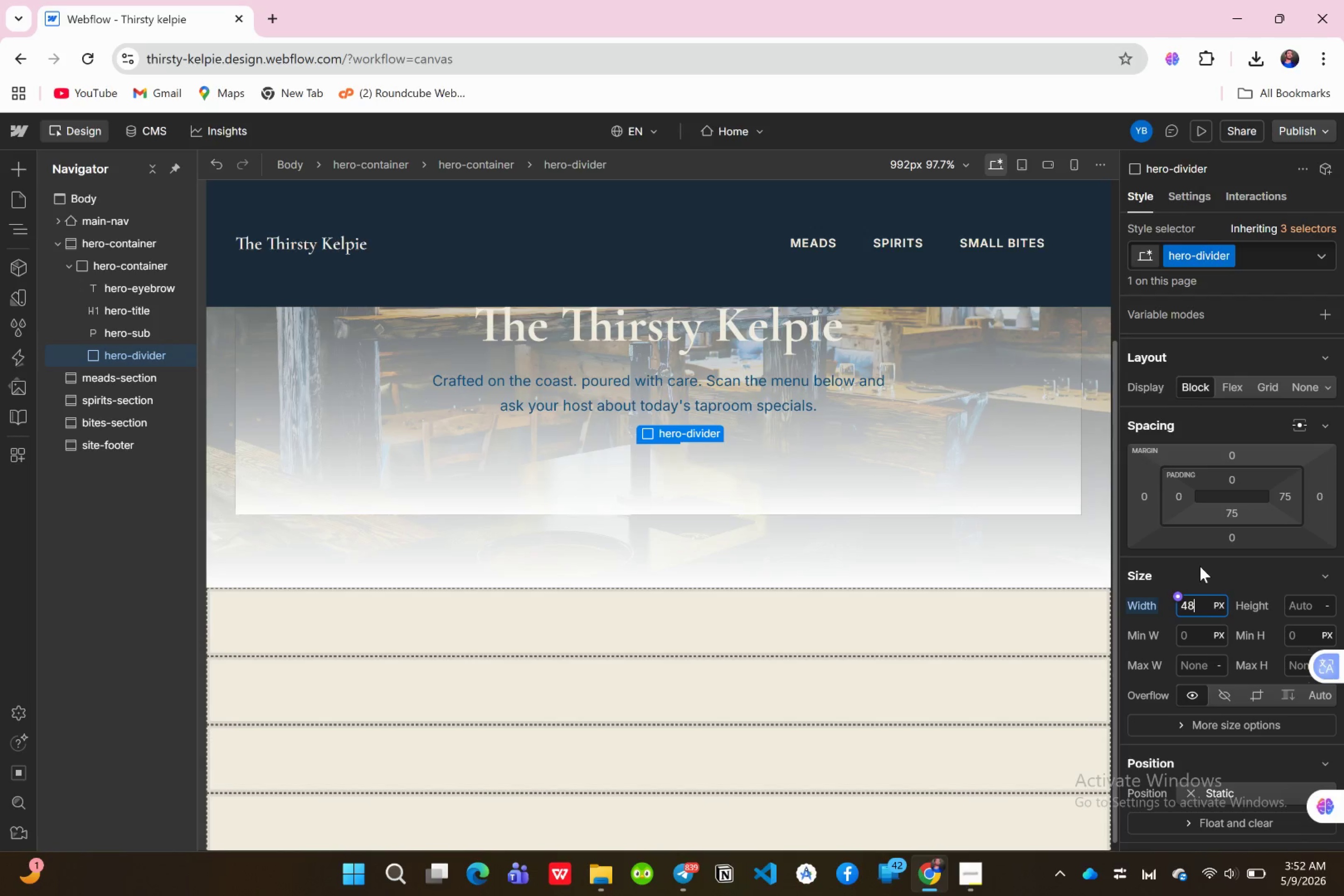 
wait(5.52)
 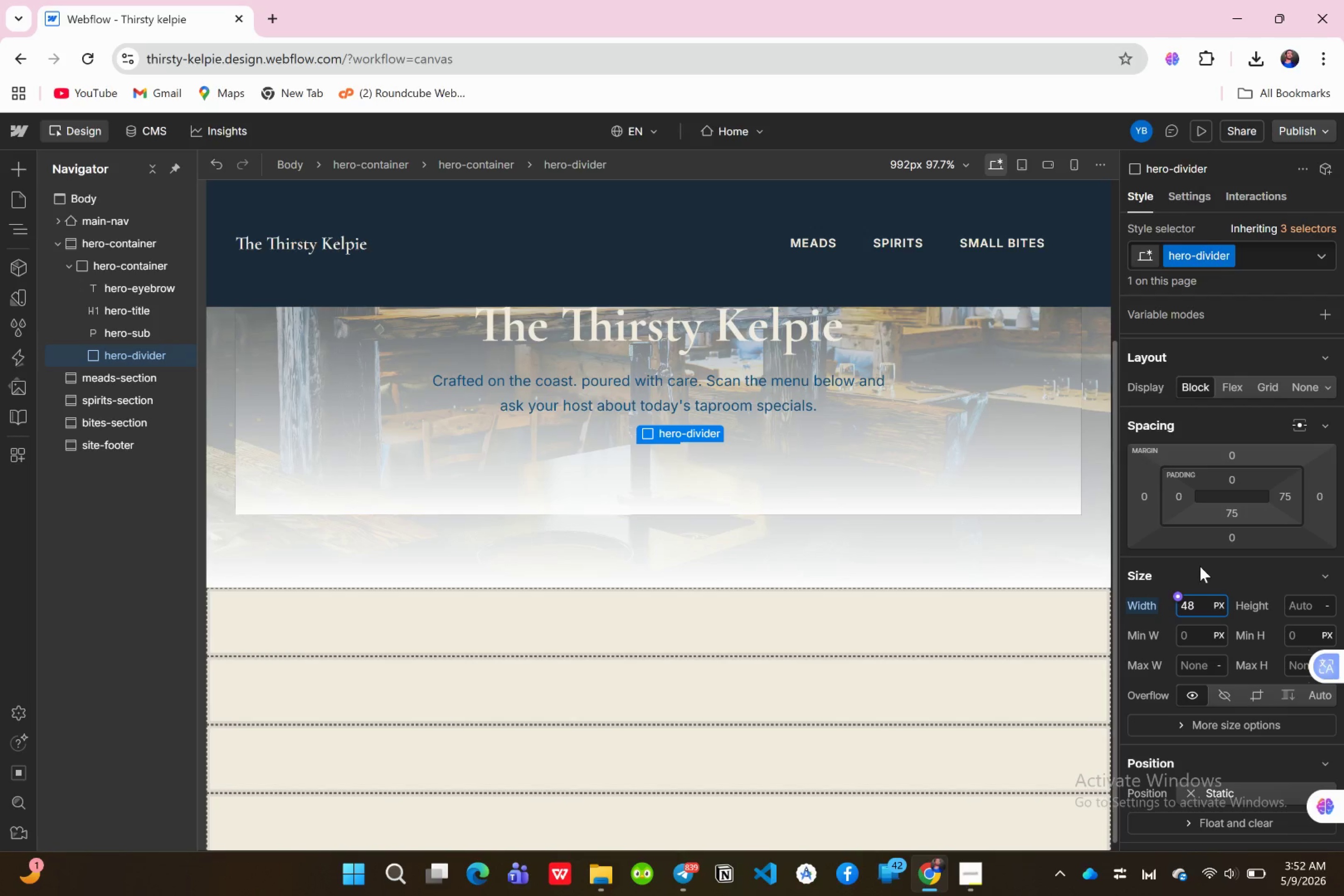 
left_click([1307, 608])
 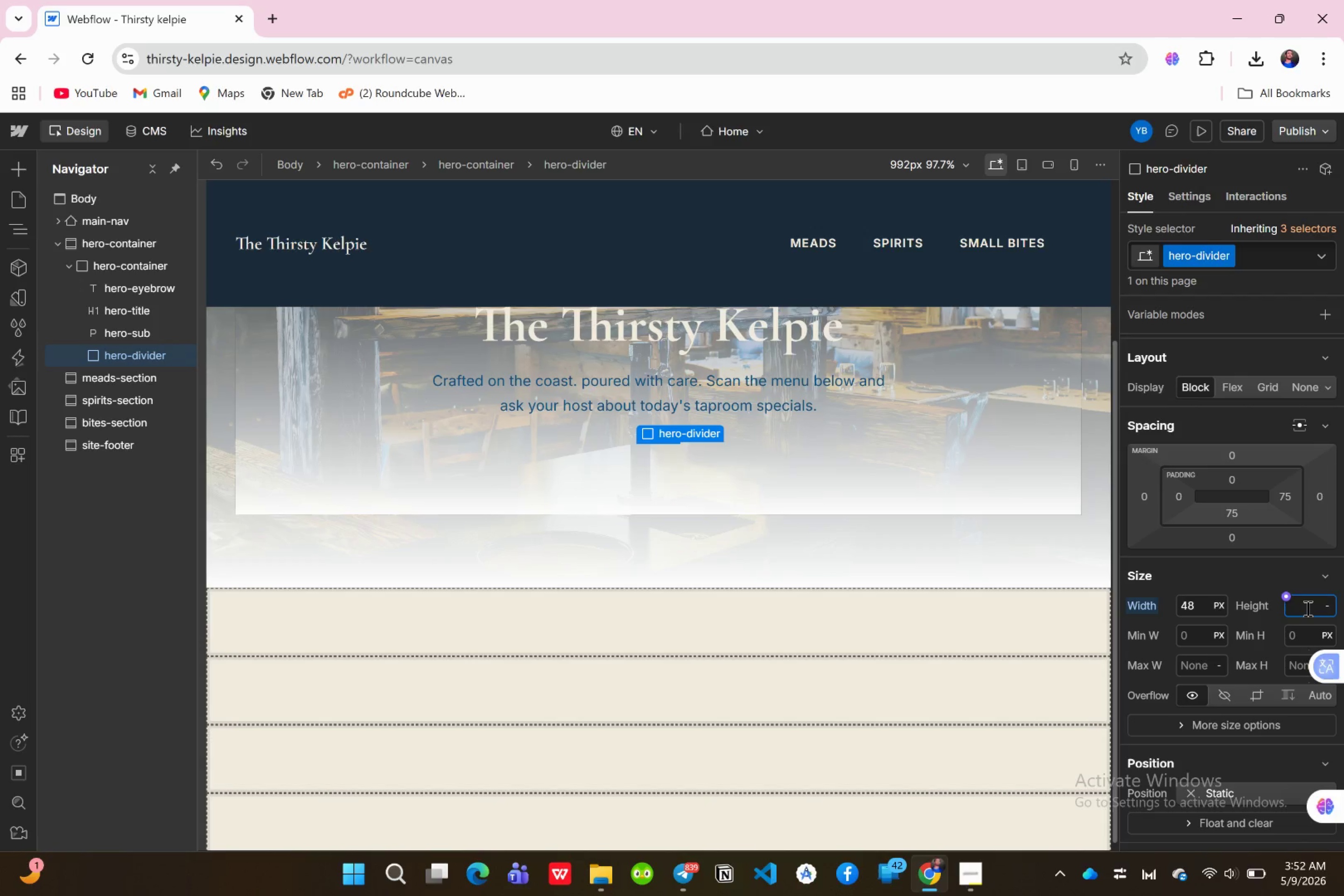 
key(2)
 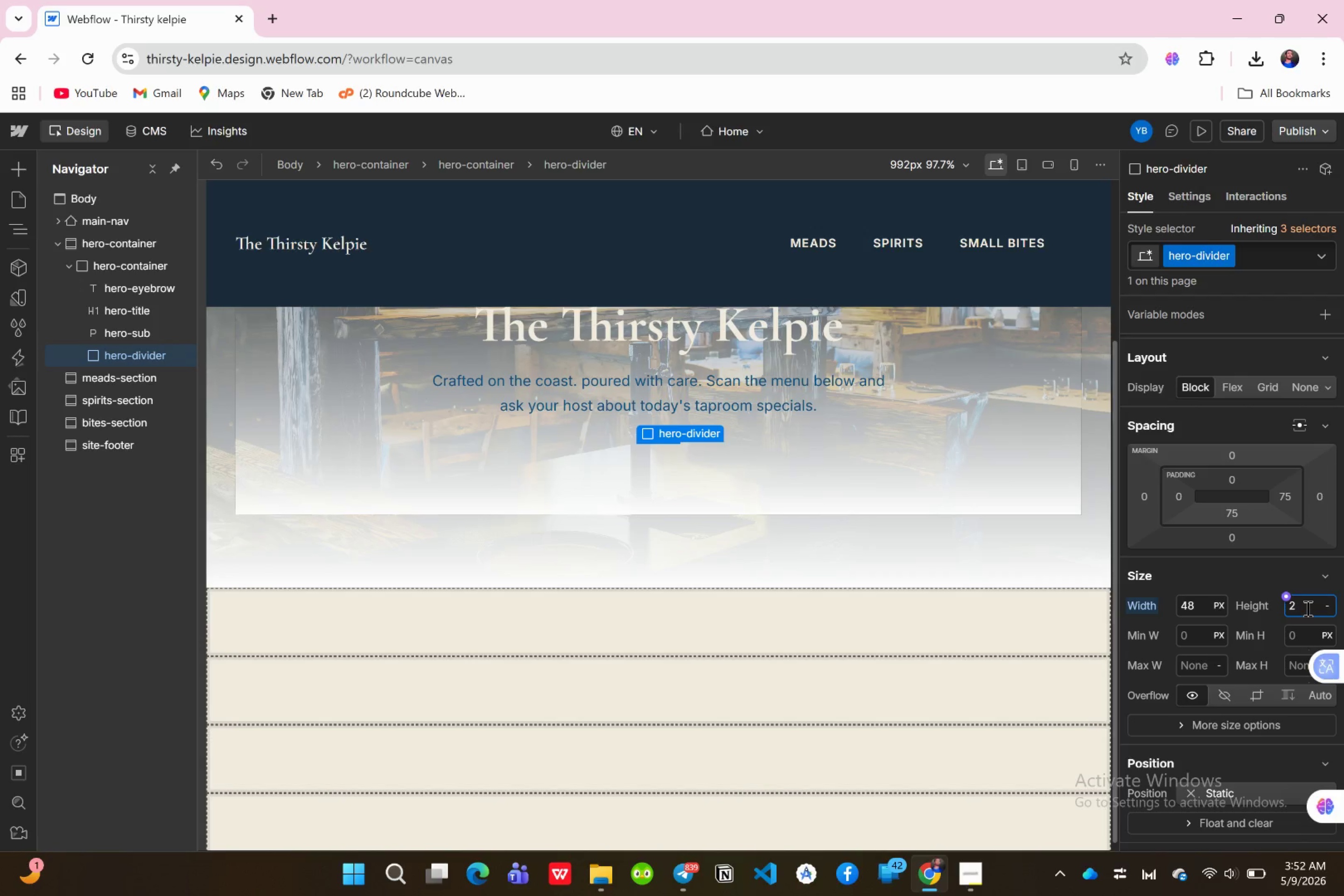 
key(Enter)
 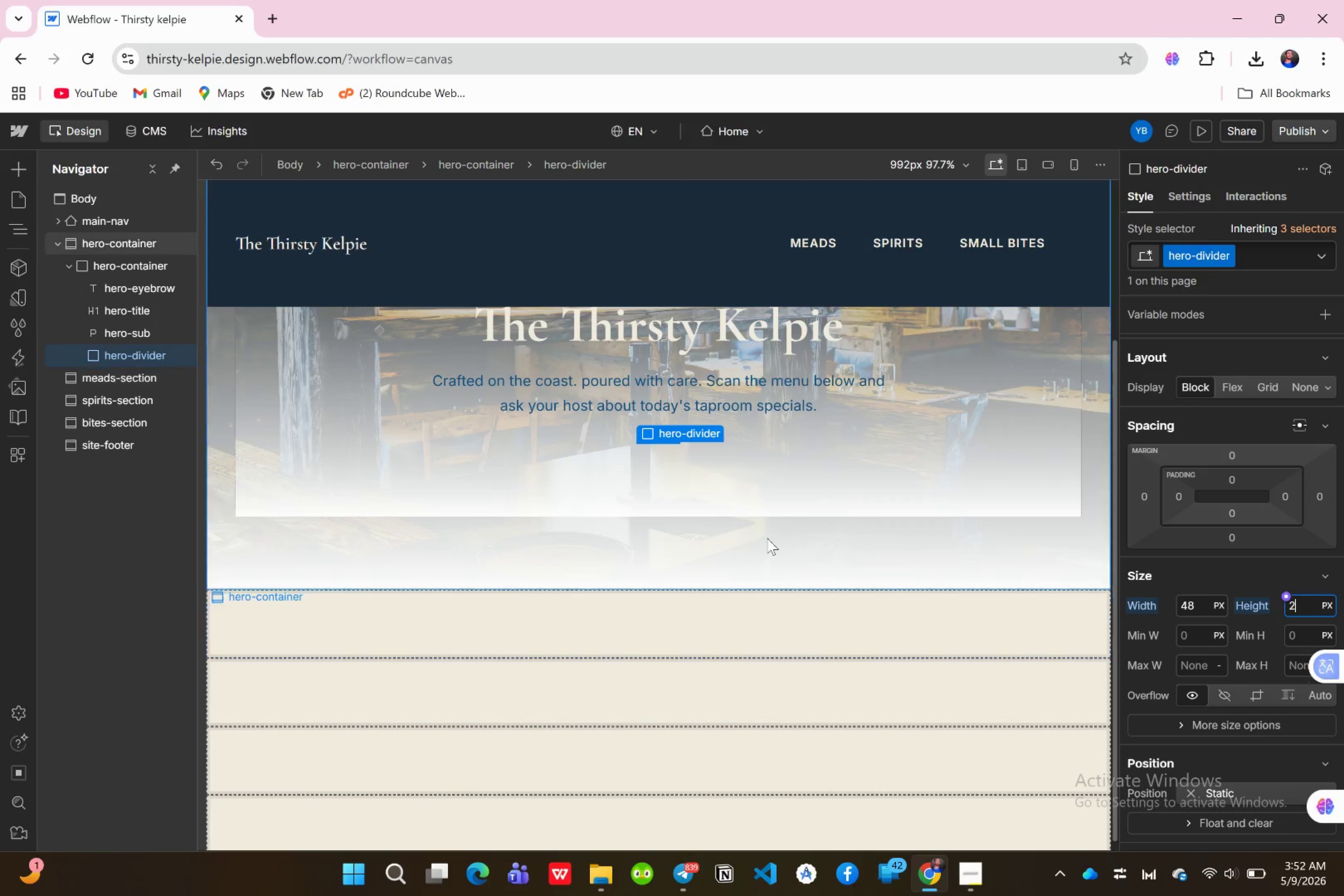 
scroll: coordinate [678, 536], scroll_direction: up, amount: 2.0
 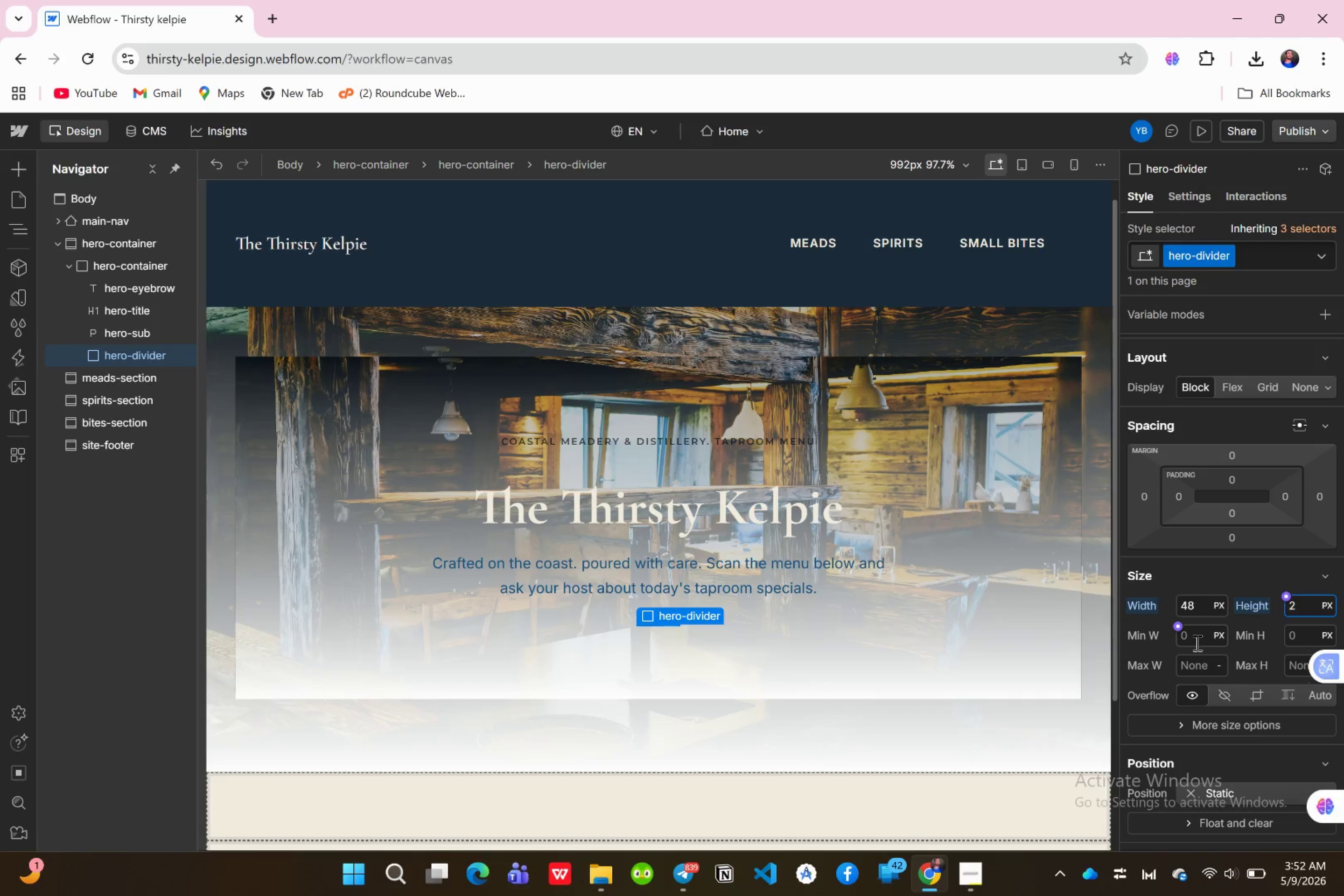 
wait(6.04)
 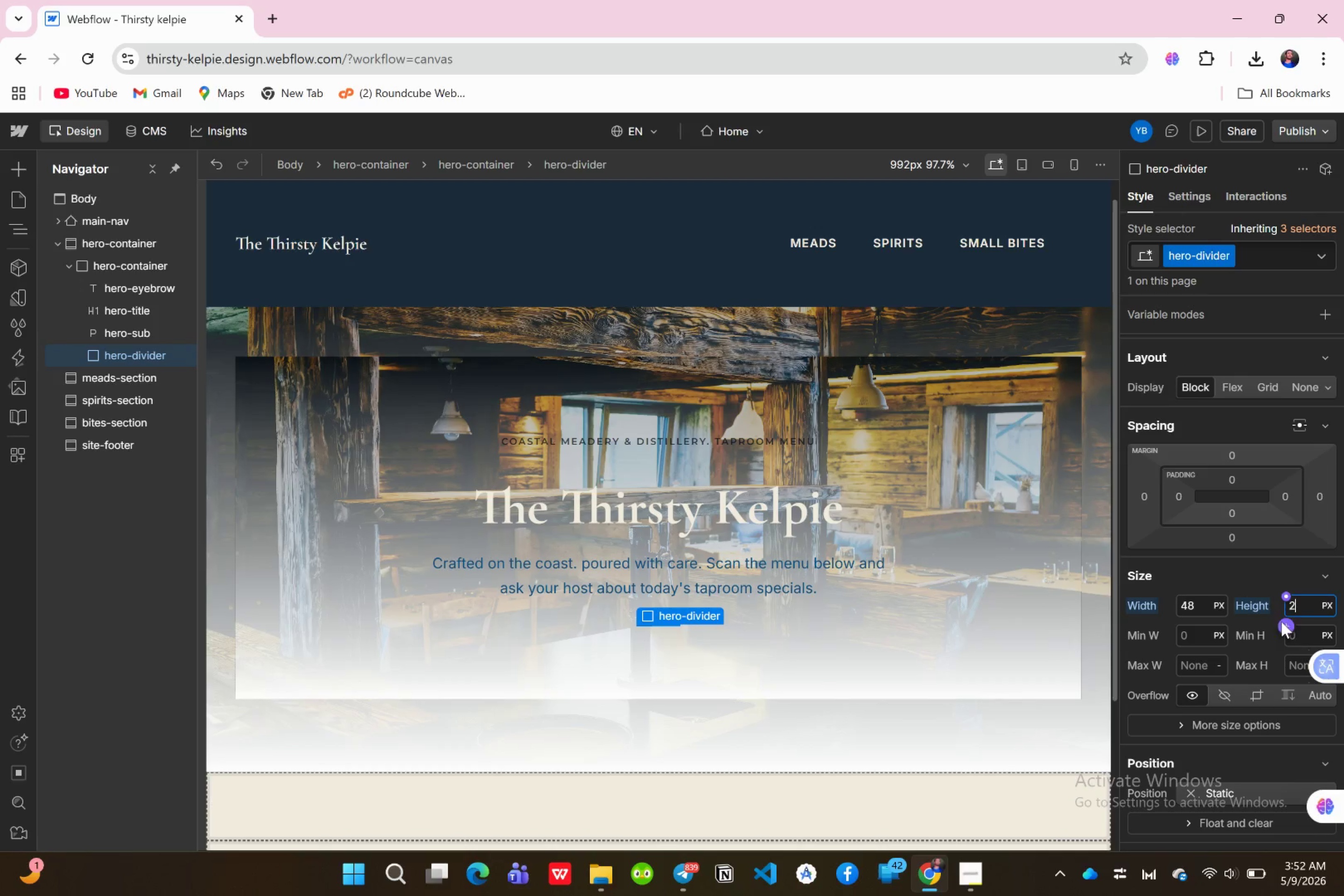 
scroll: coordinate [1250, 629], scroll_direction: down, amount: 9.0
 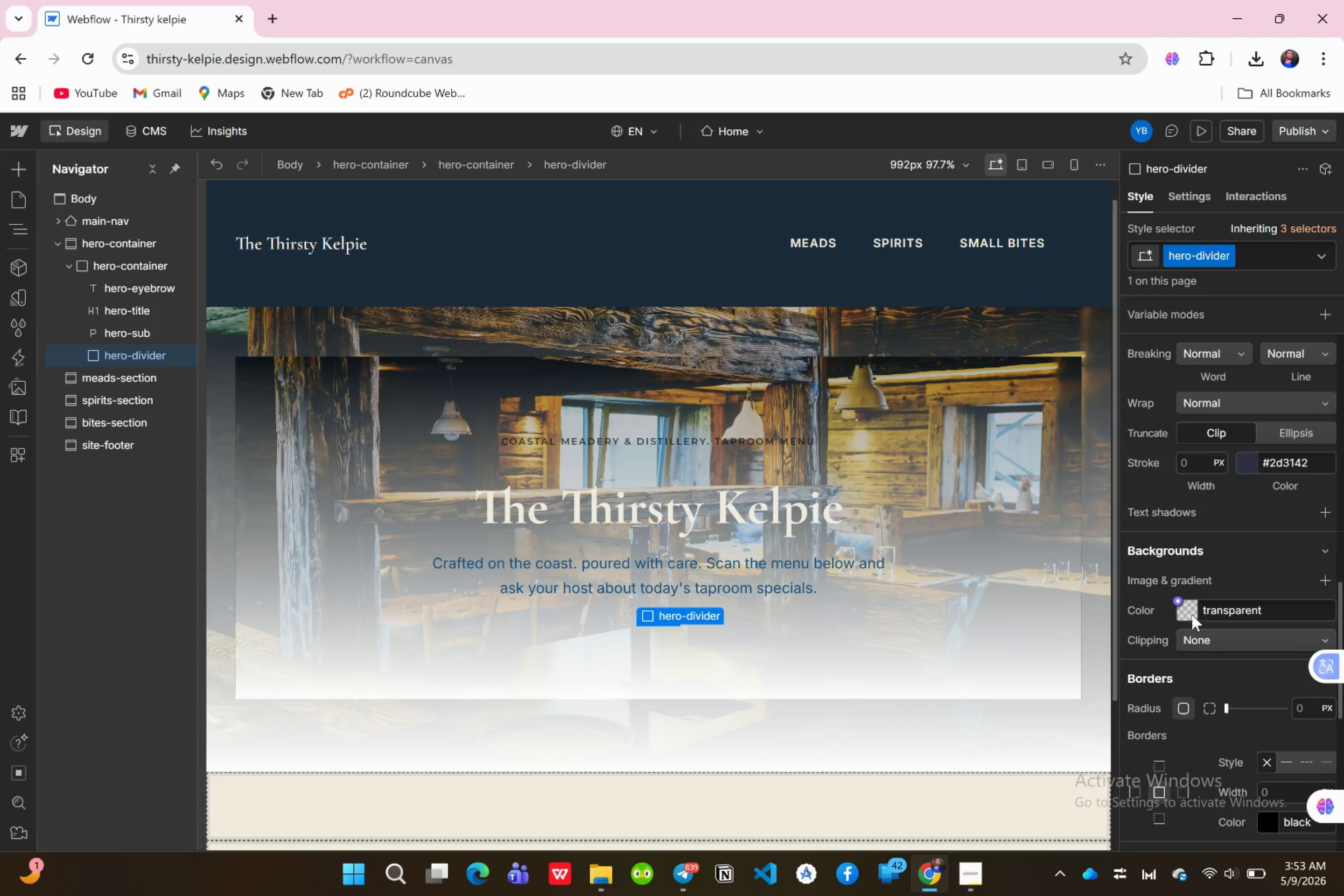 
left_click([1188, 614])
 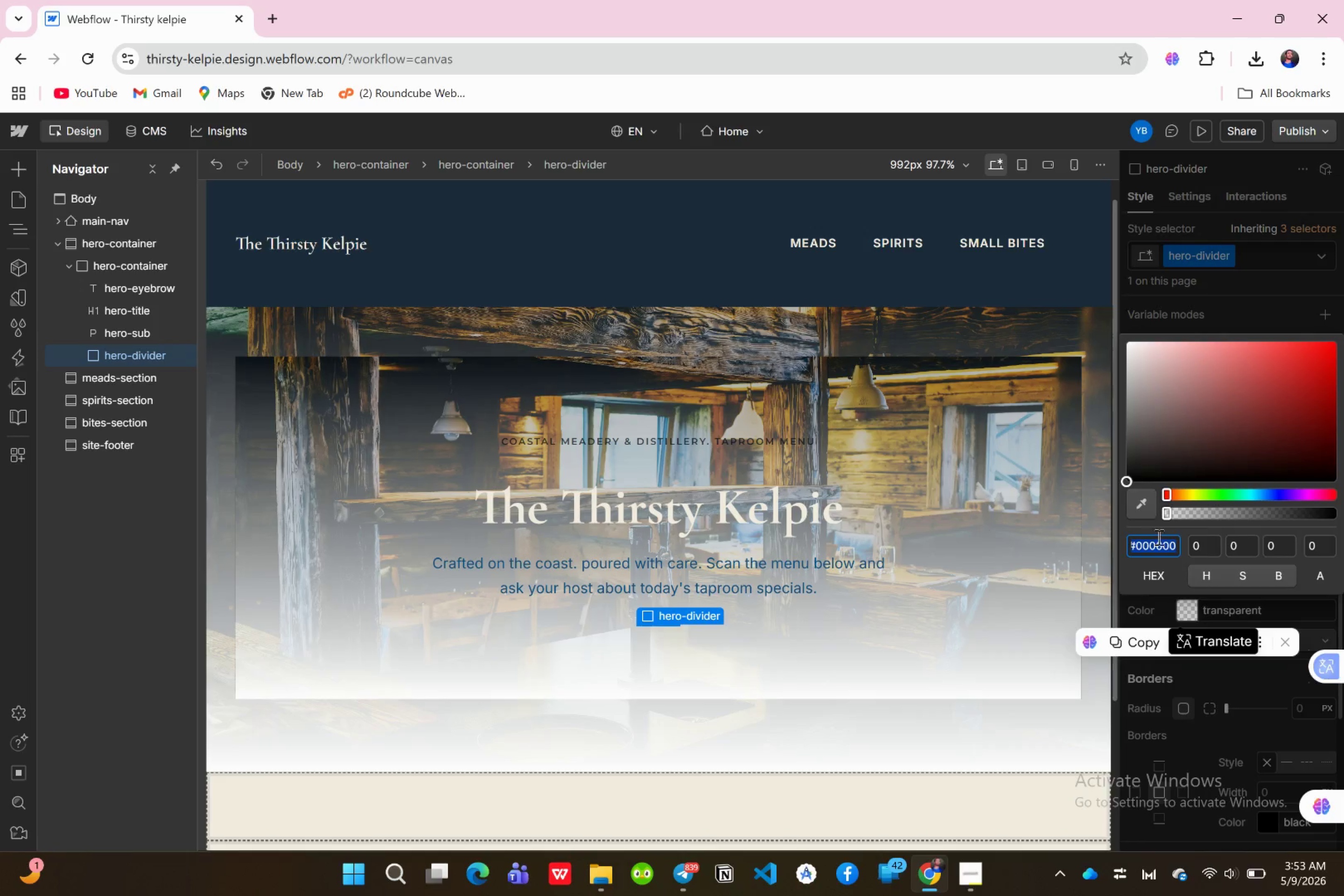 
left_click([1160, 542])
 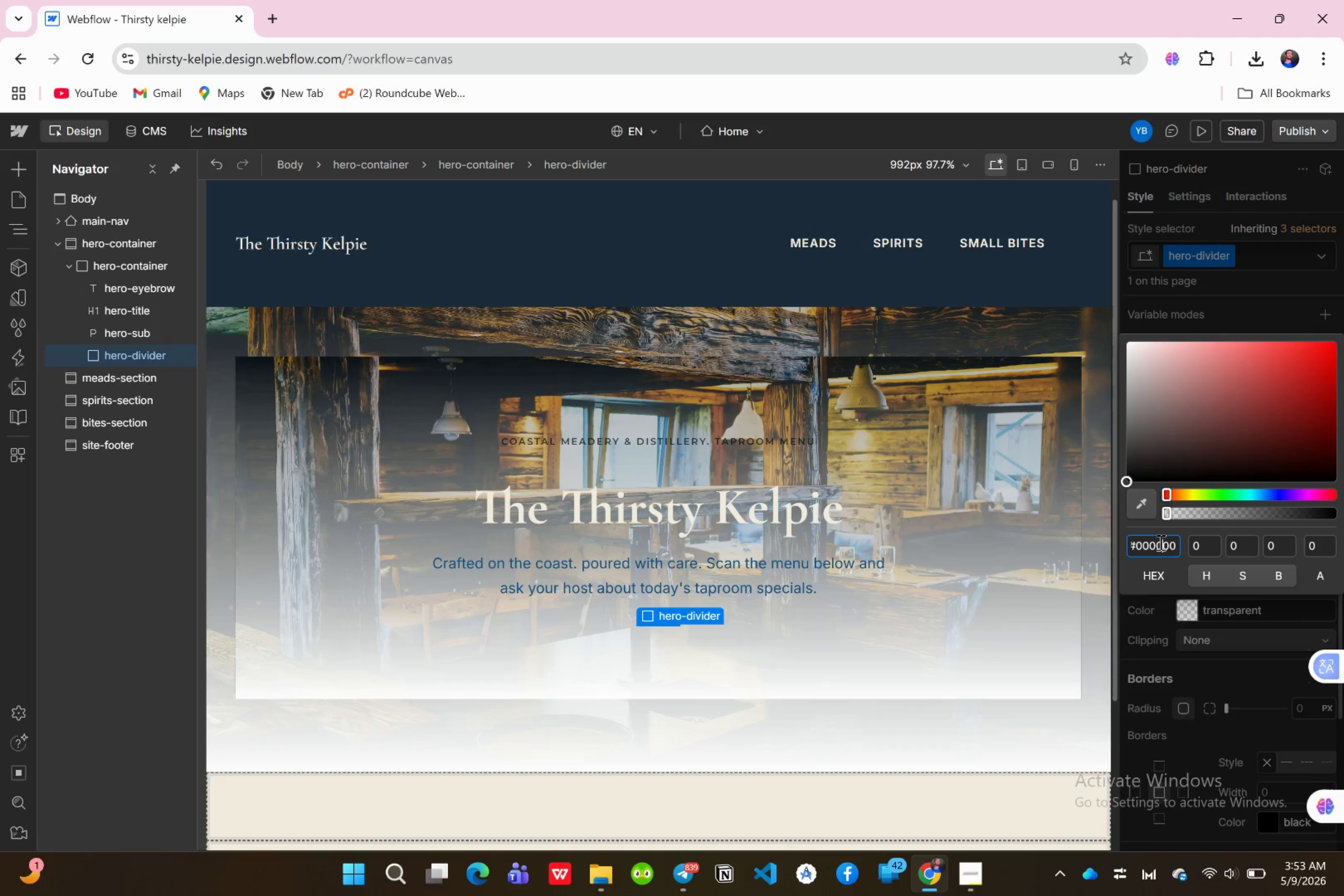 
key(Control+A)
 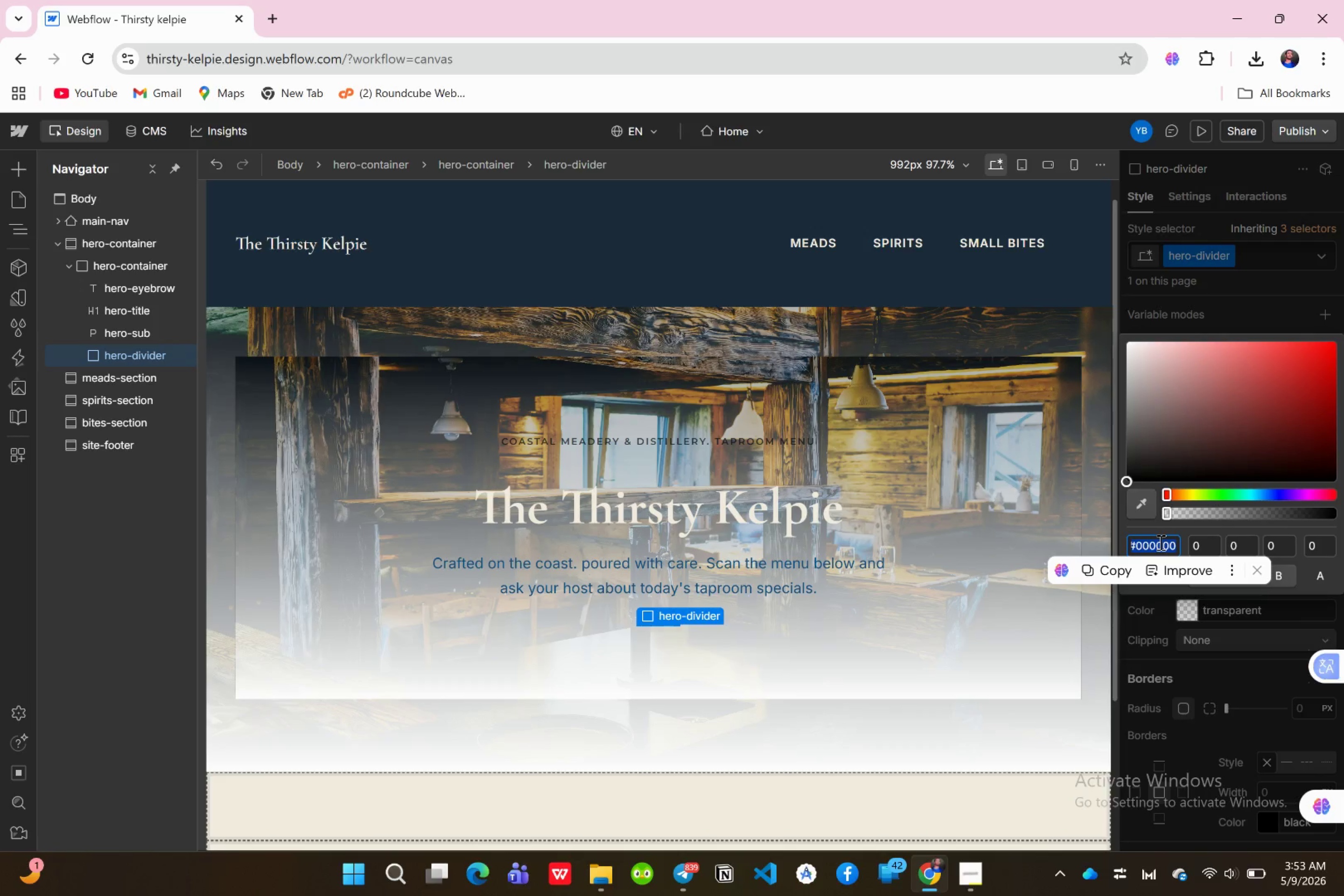 
key(Shift+3)
 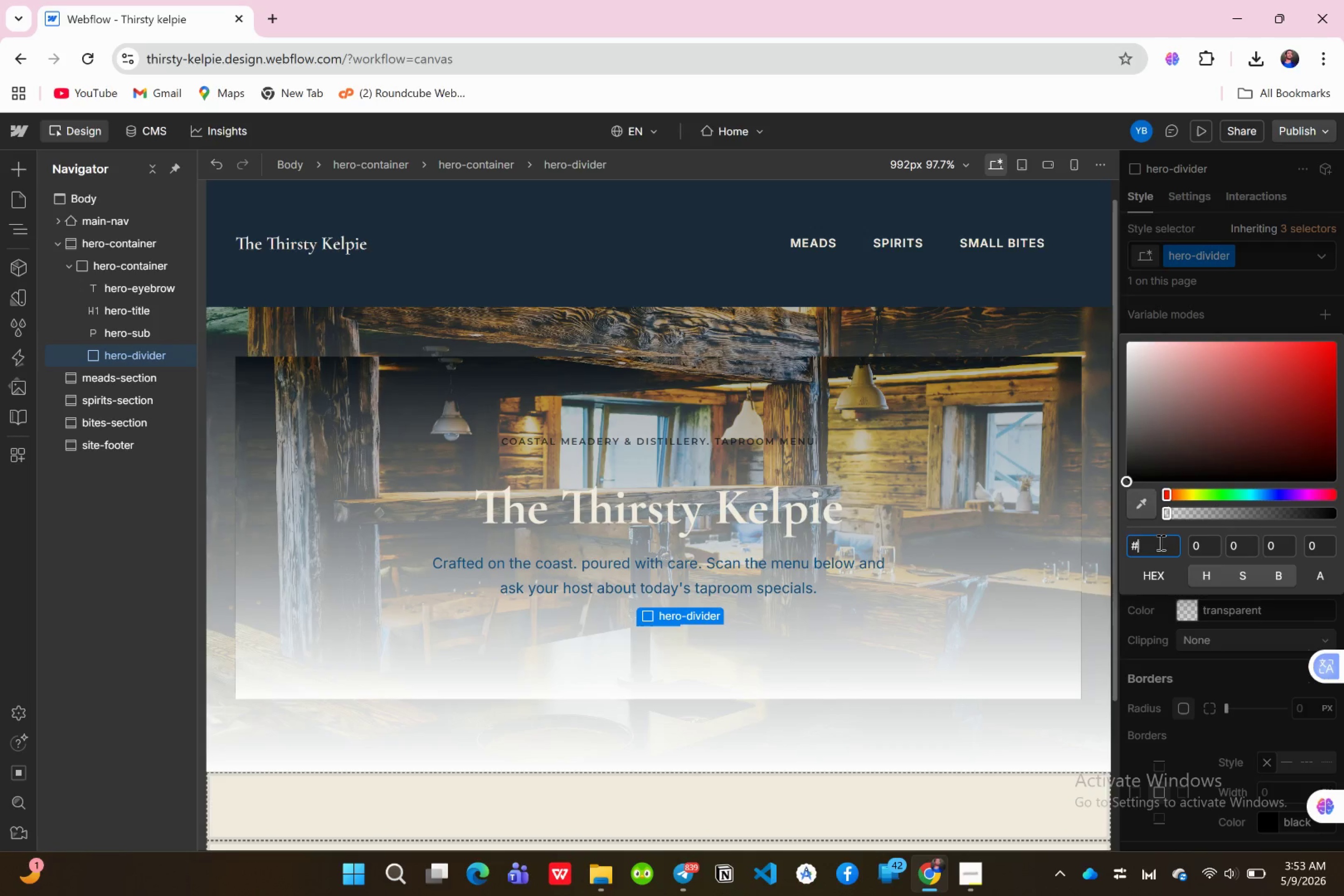 
type(c8783a)
 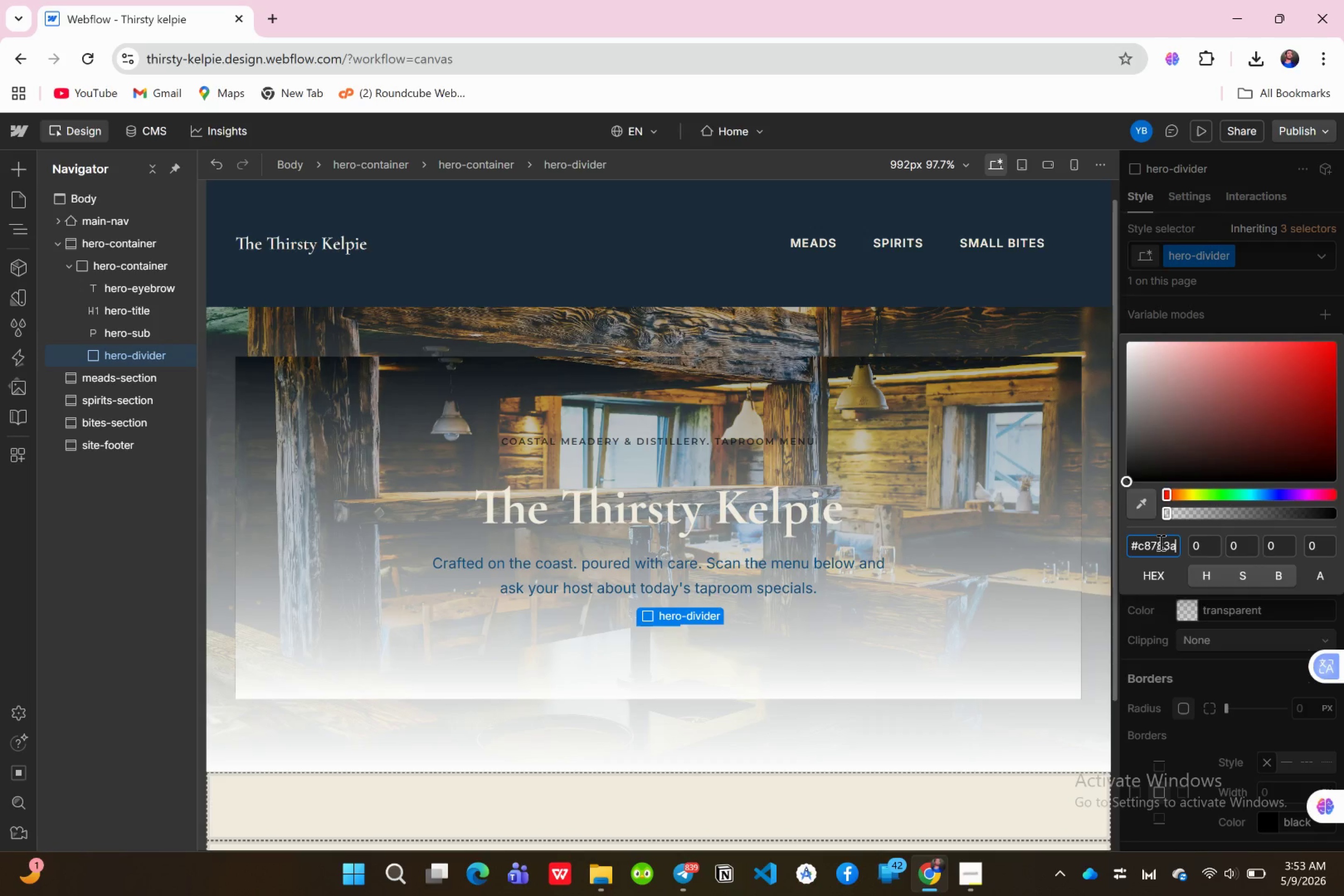 
key(Enter)
 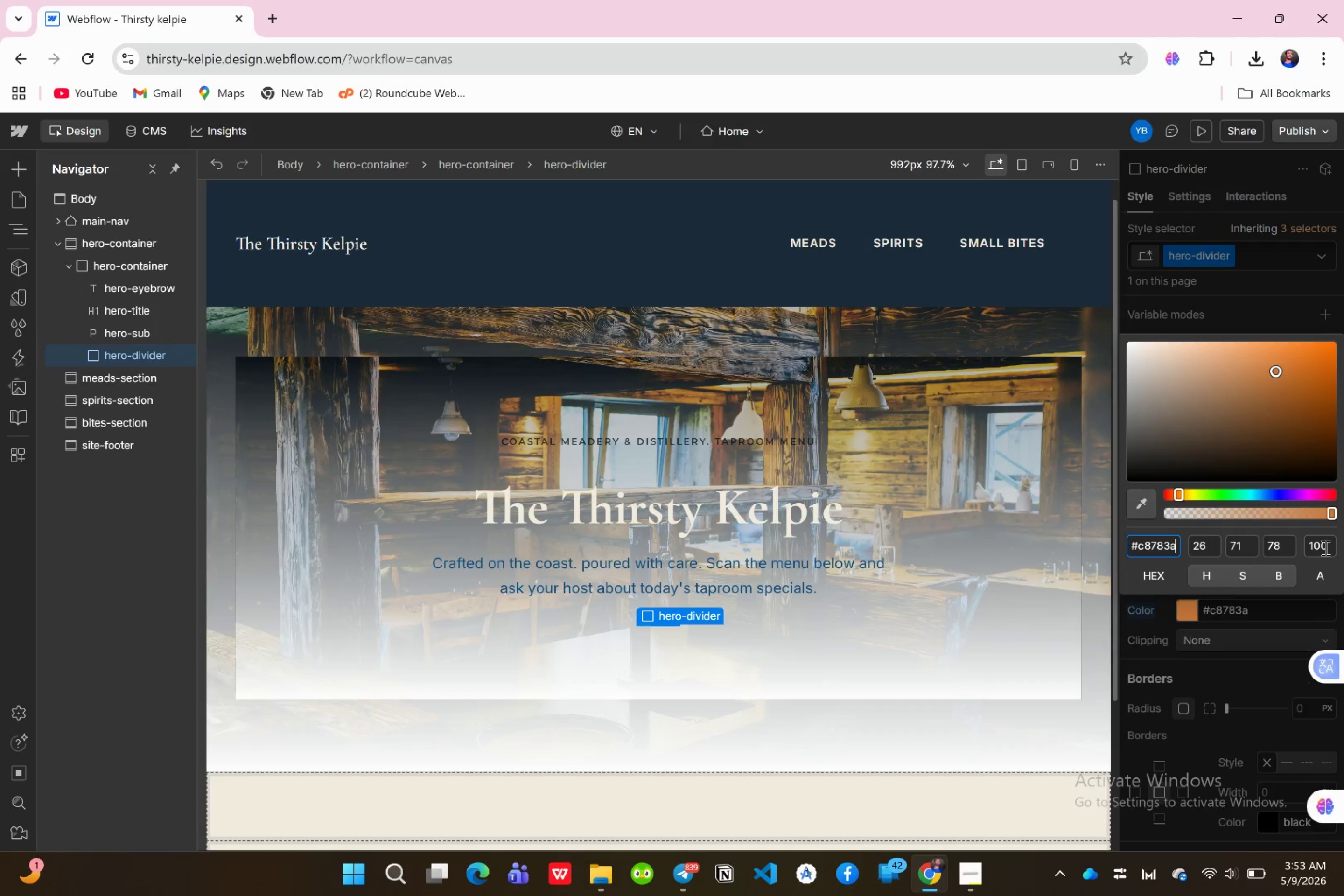 
wait(7.23)
 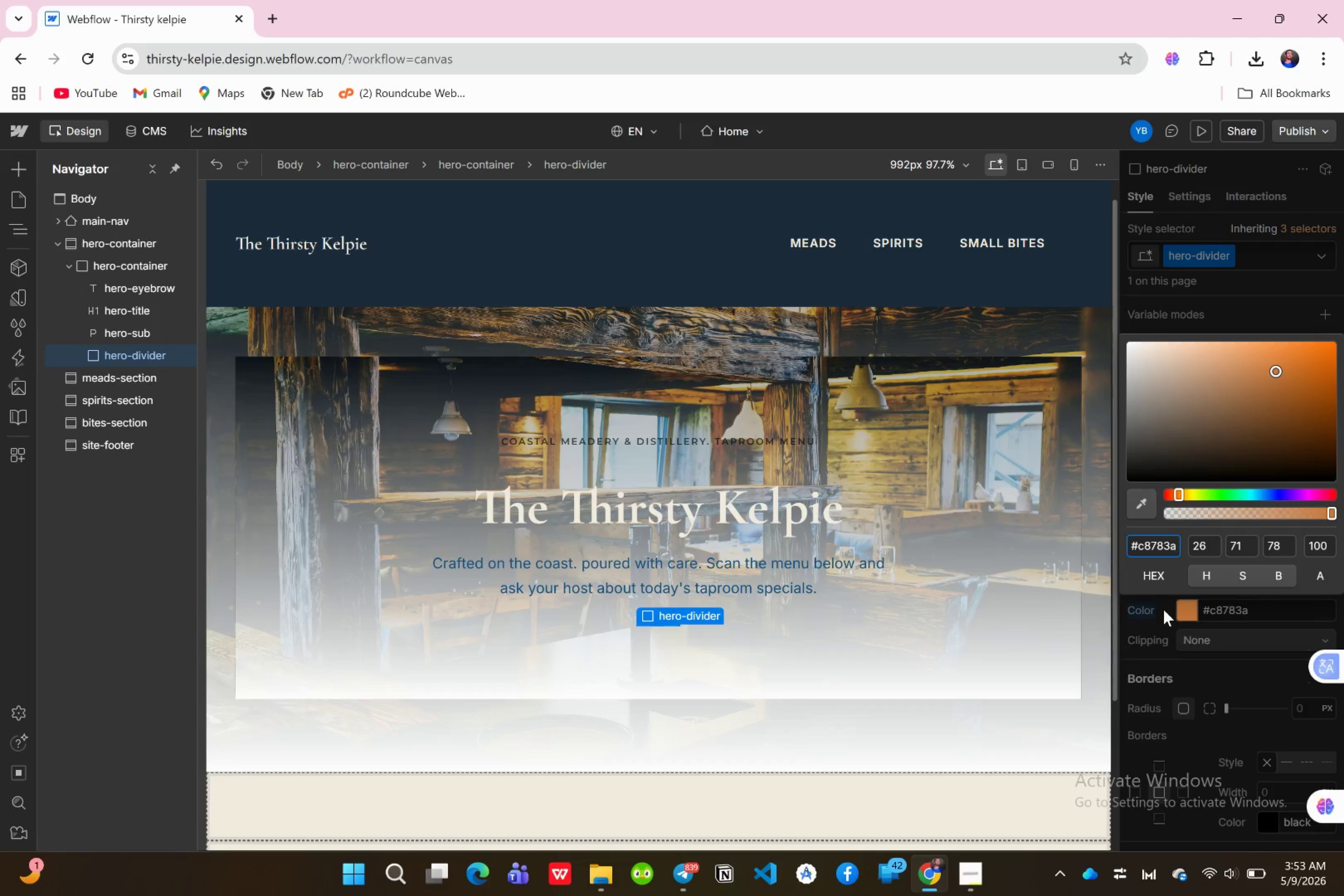 
left_click([1325, 547])
 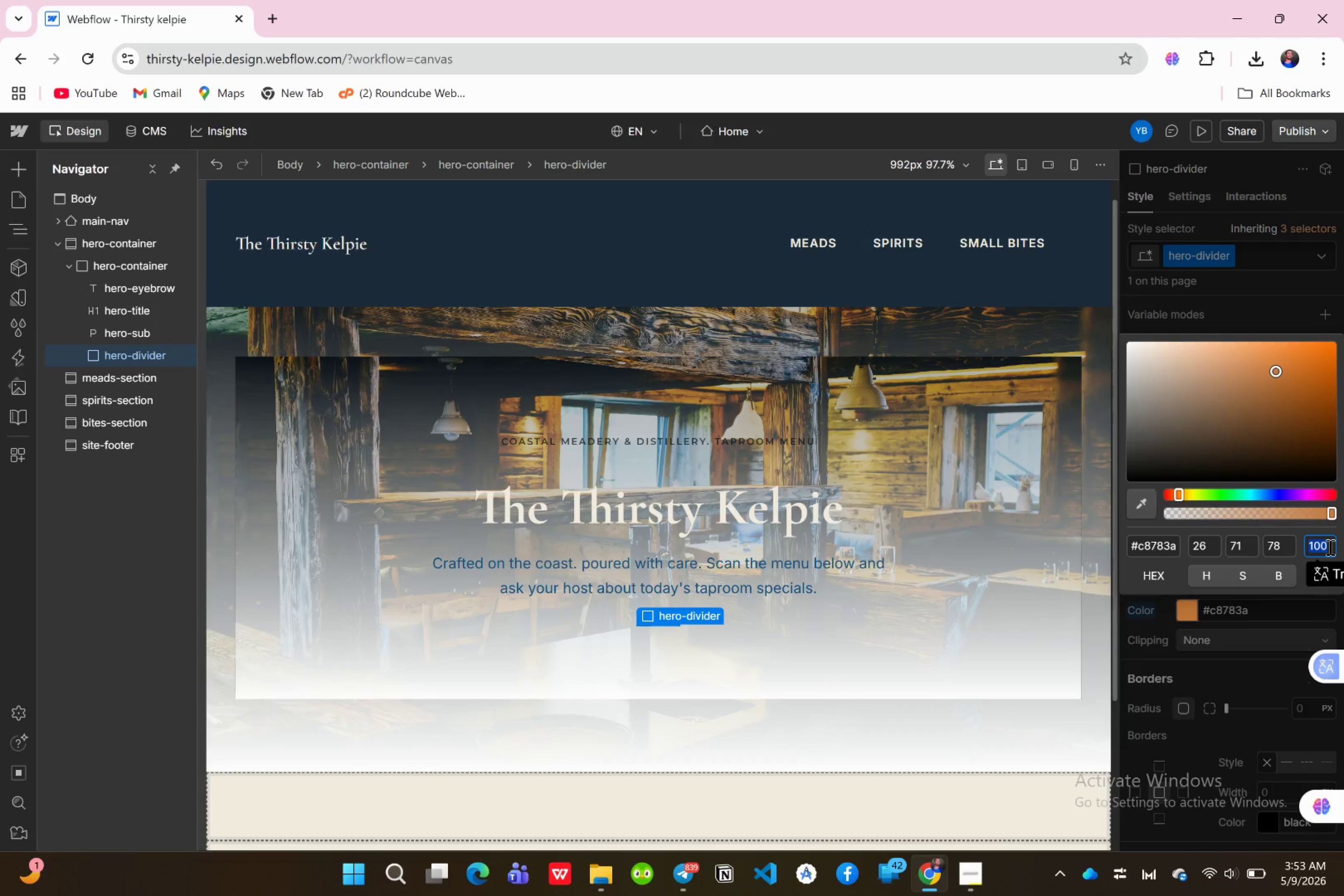 
type(60)
 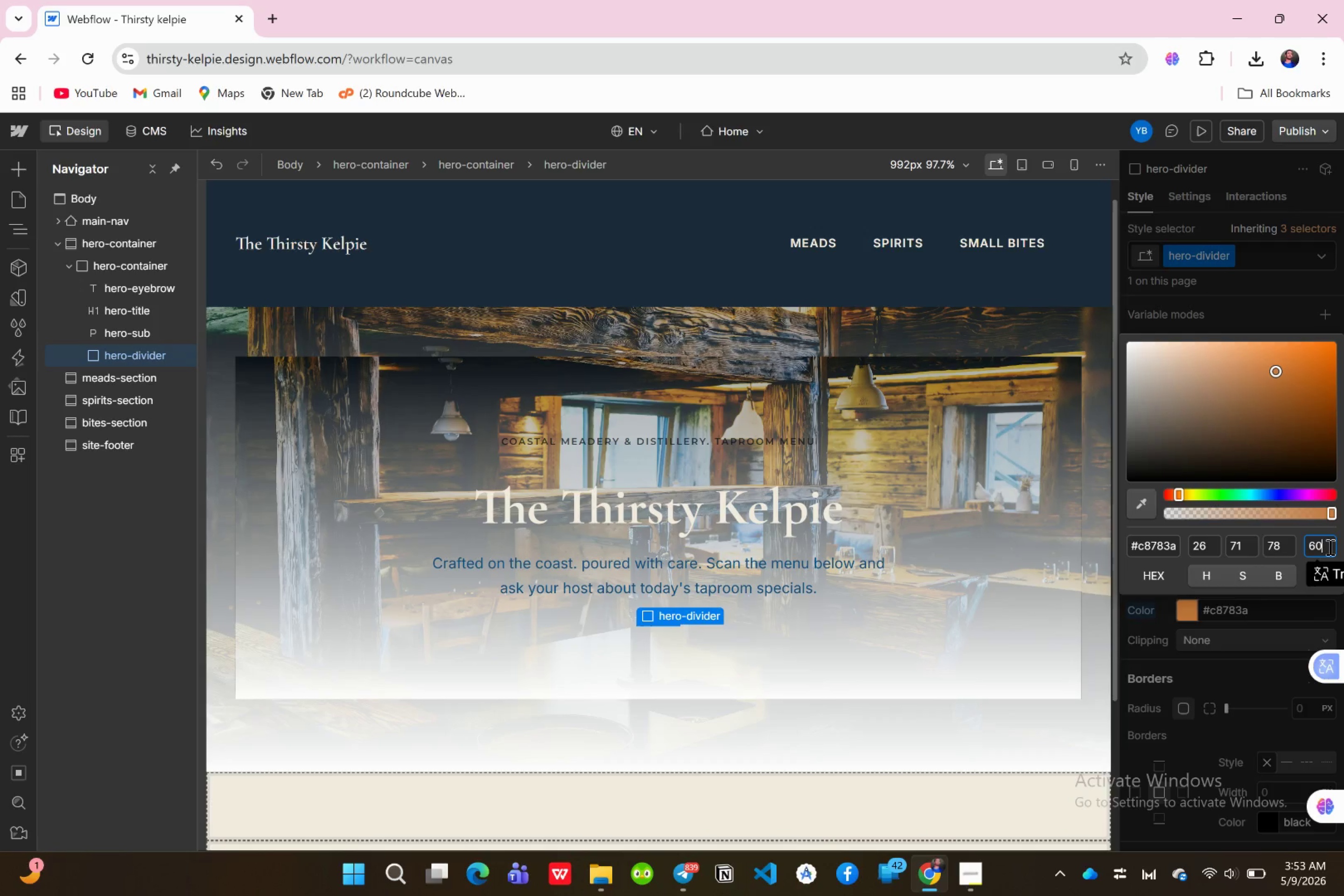 
key(Enter)
 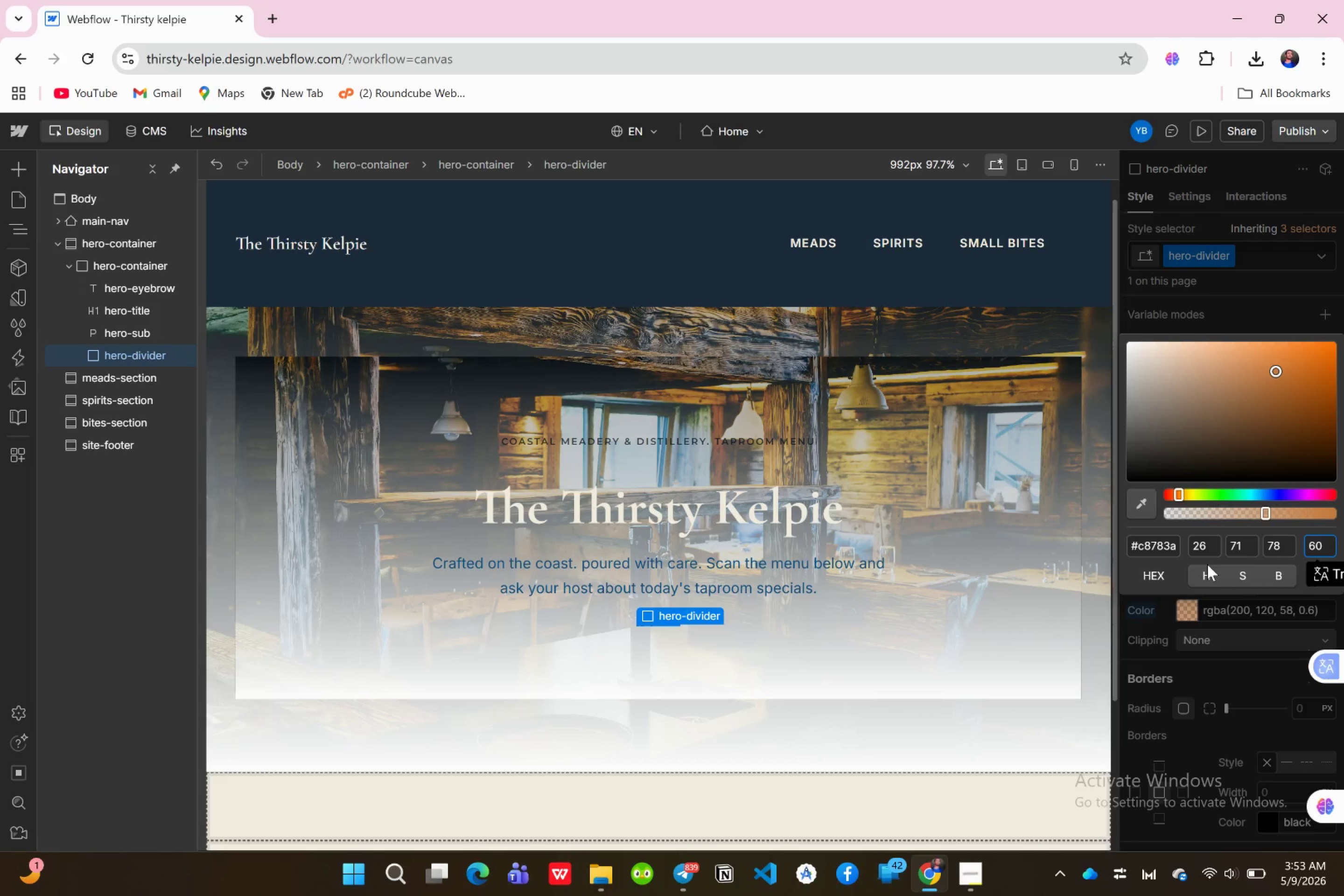 
wait(5.1)
 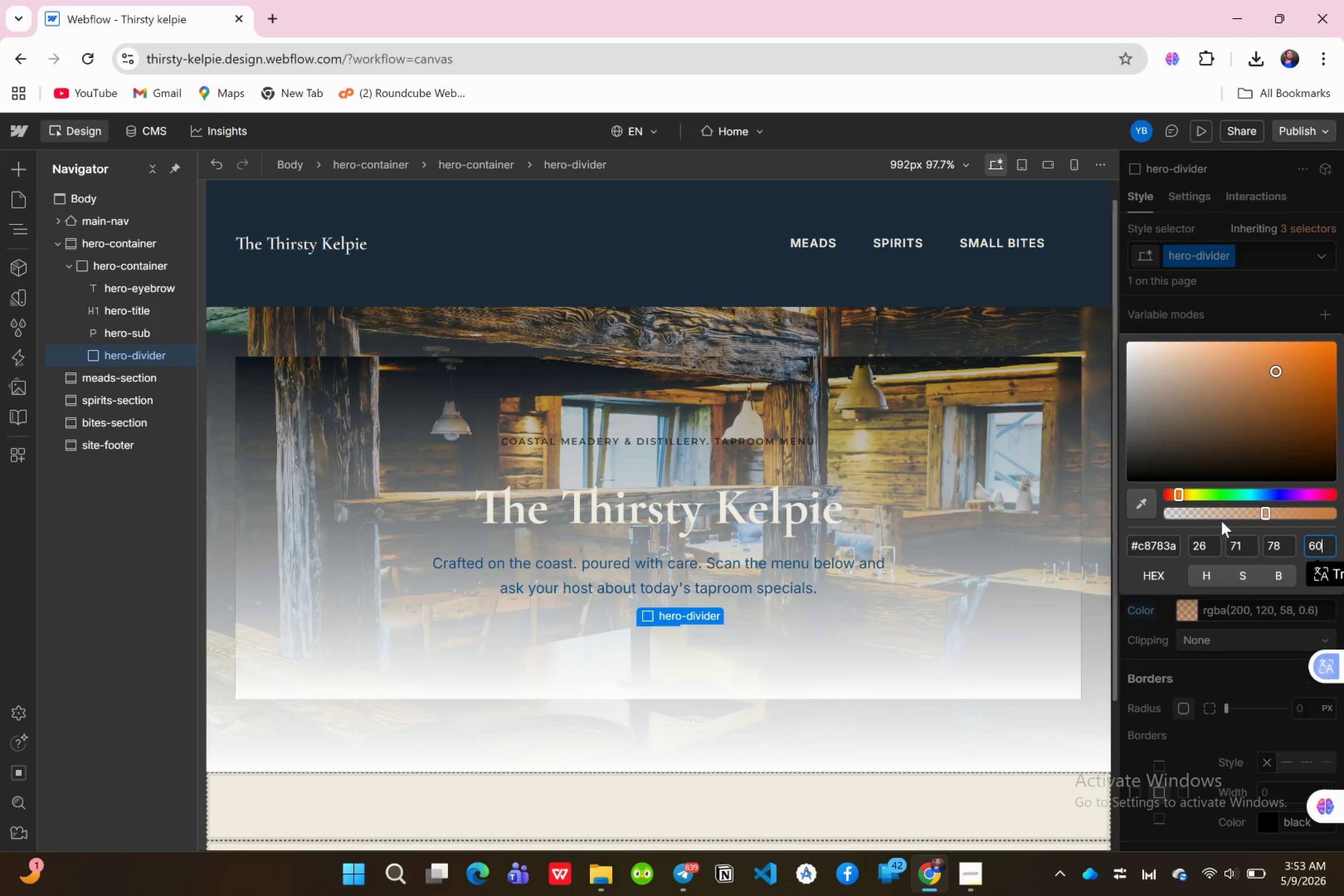 
left_click([1201, 668])
 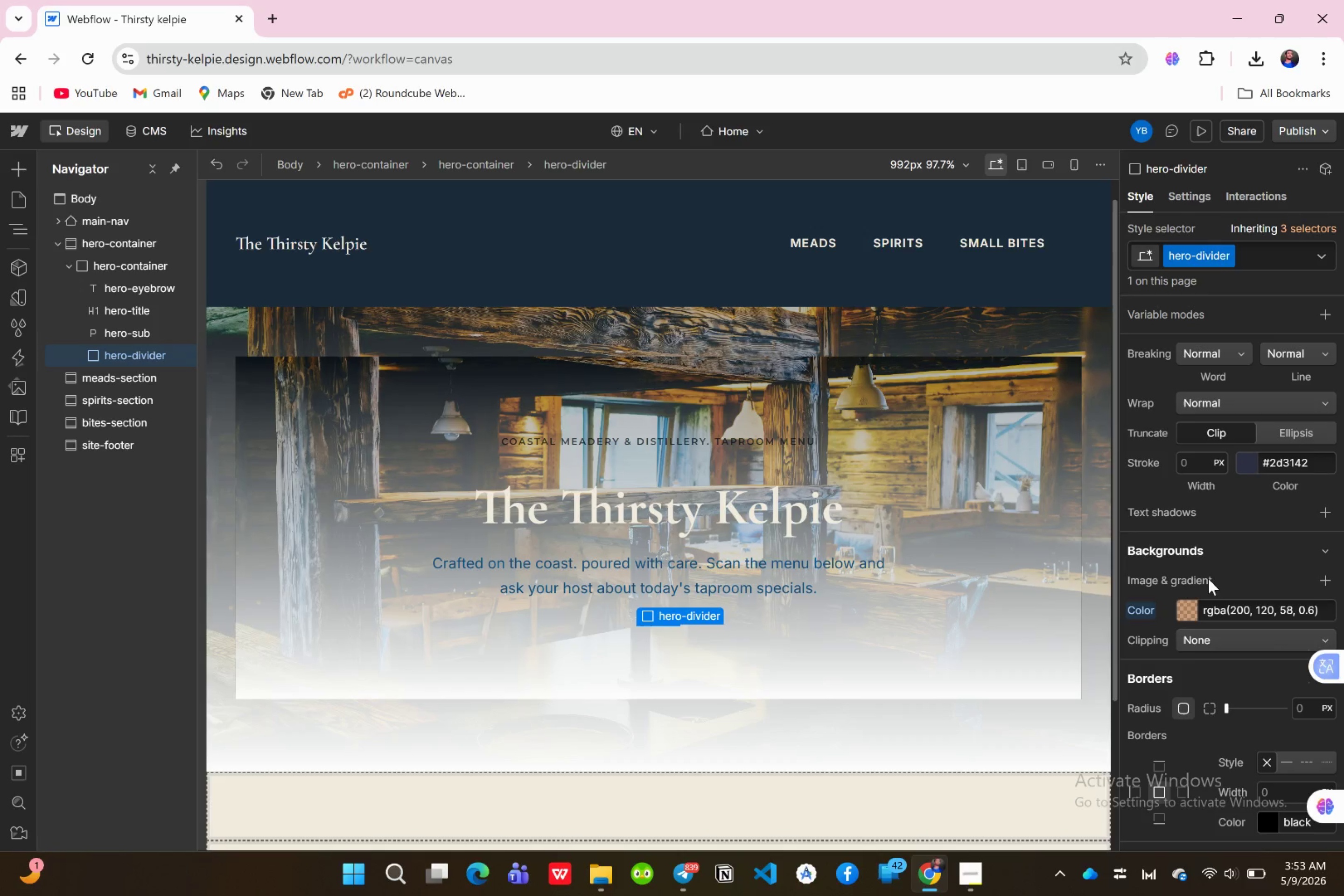 
scroll: coordinate [1208, 580], scroll_direction: up, amount: 5.0
 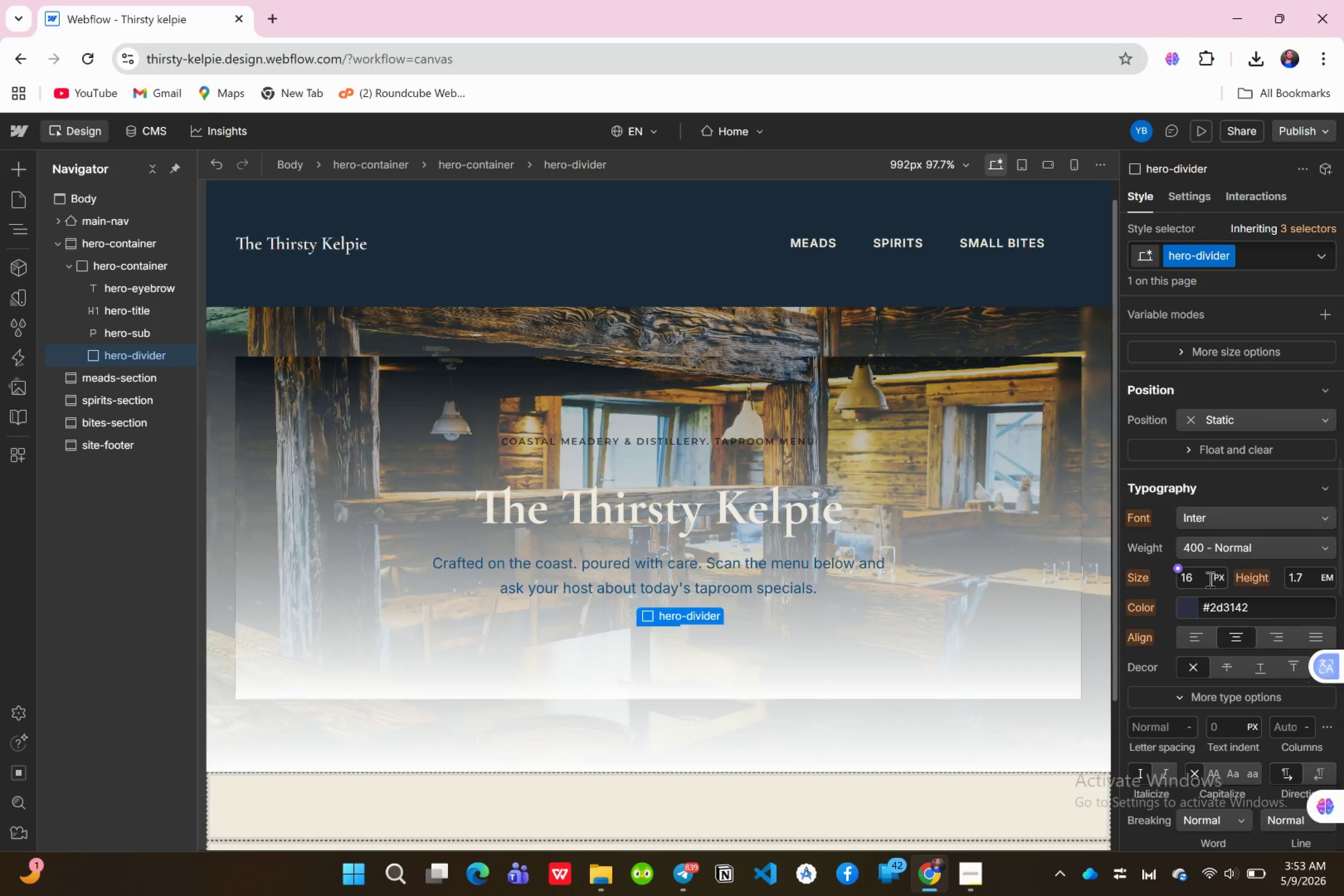 
scroll: coordinate [1211, 591], scroll_direction: down, amount: 2.0
 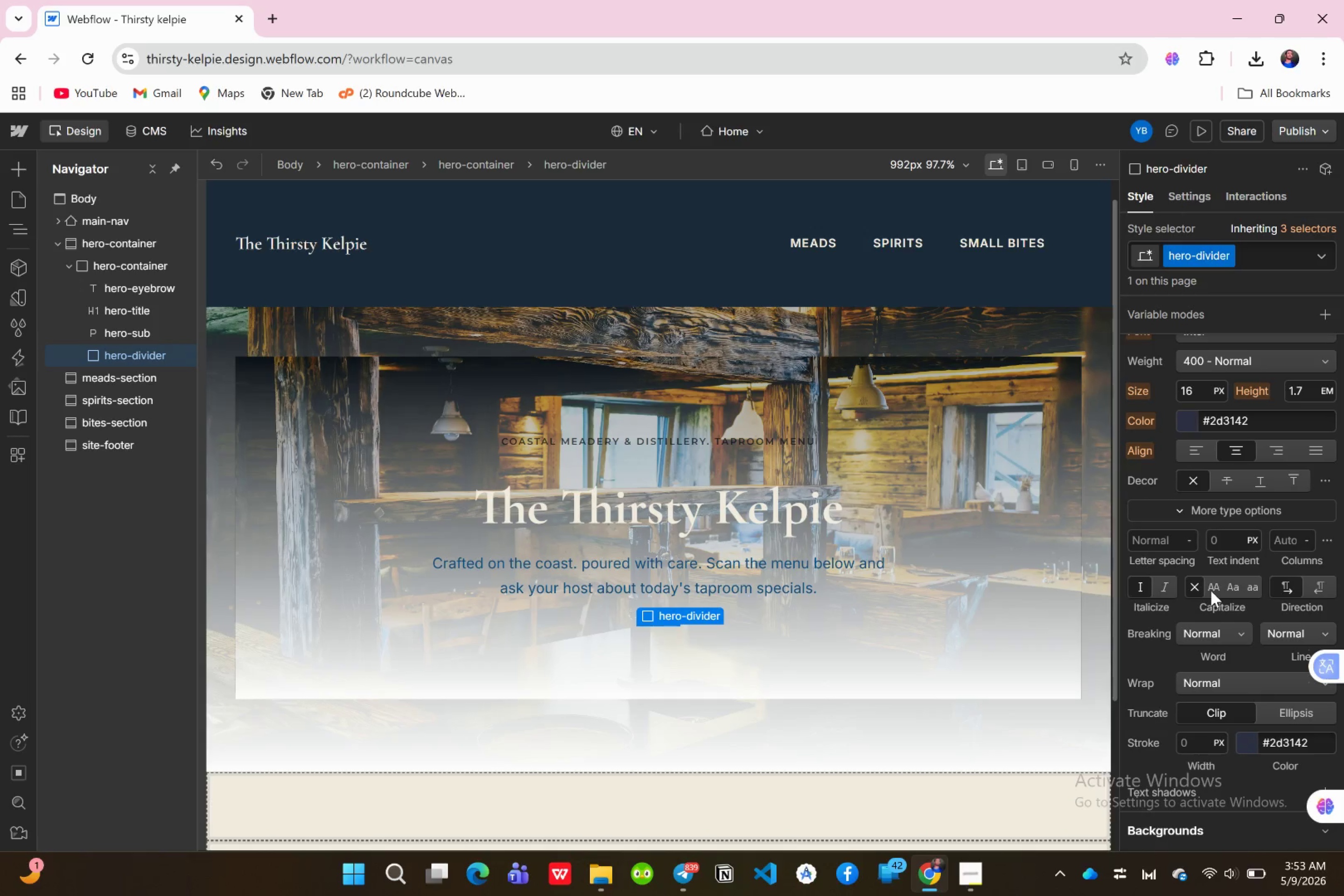 
scroll: coordinate [1211, 591], scroll_direction: up, amount: 6.0
 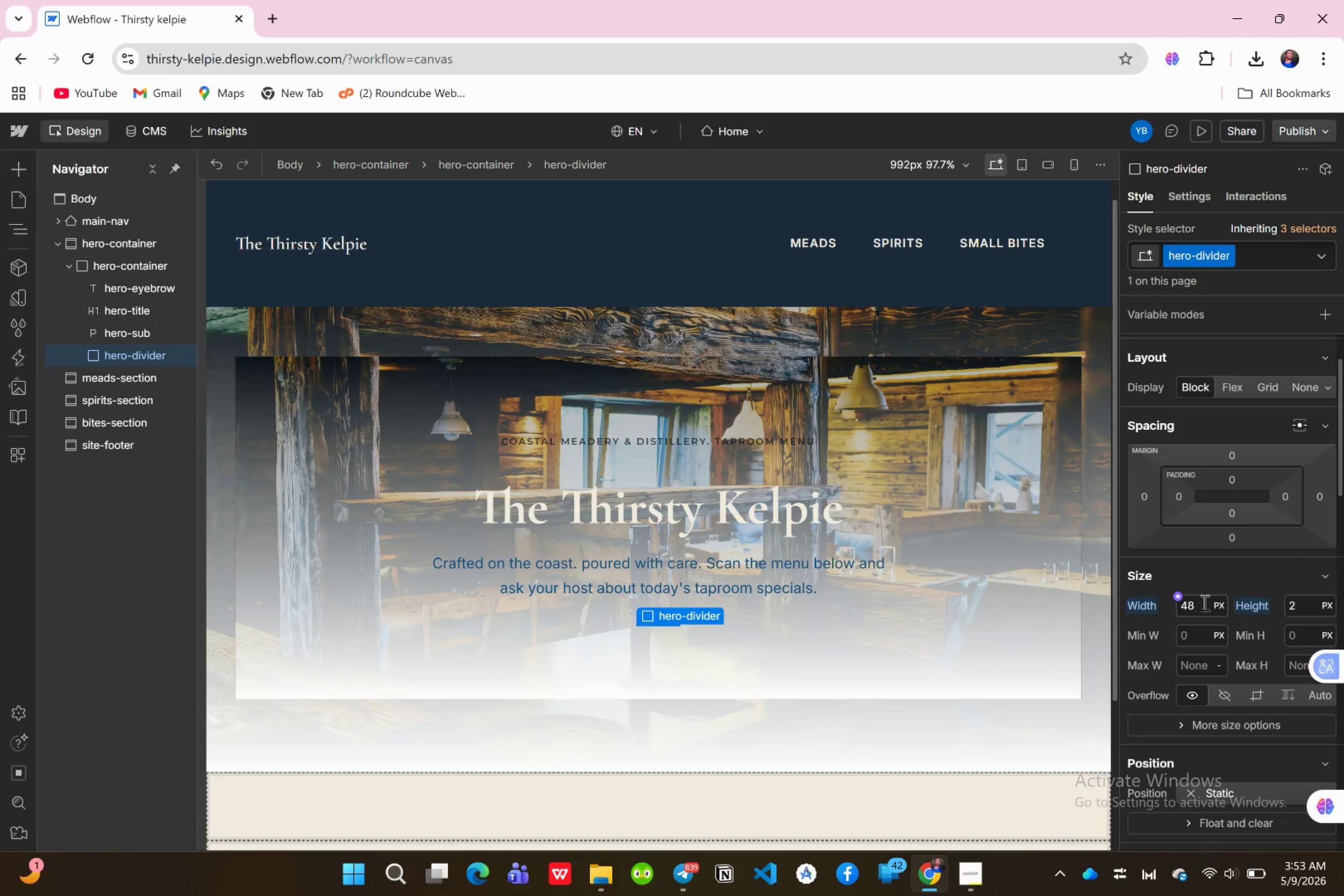 
left_click([1205, 605])
 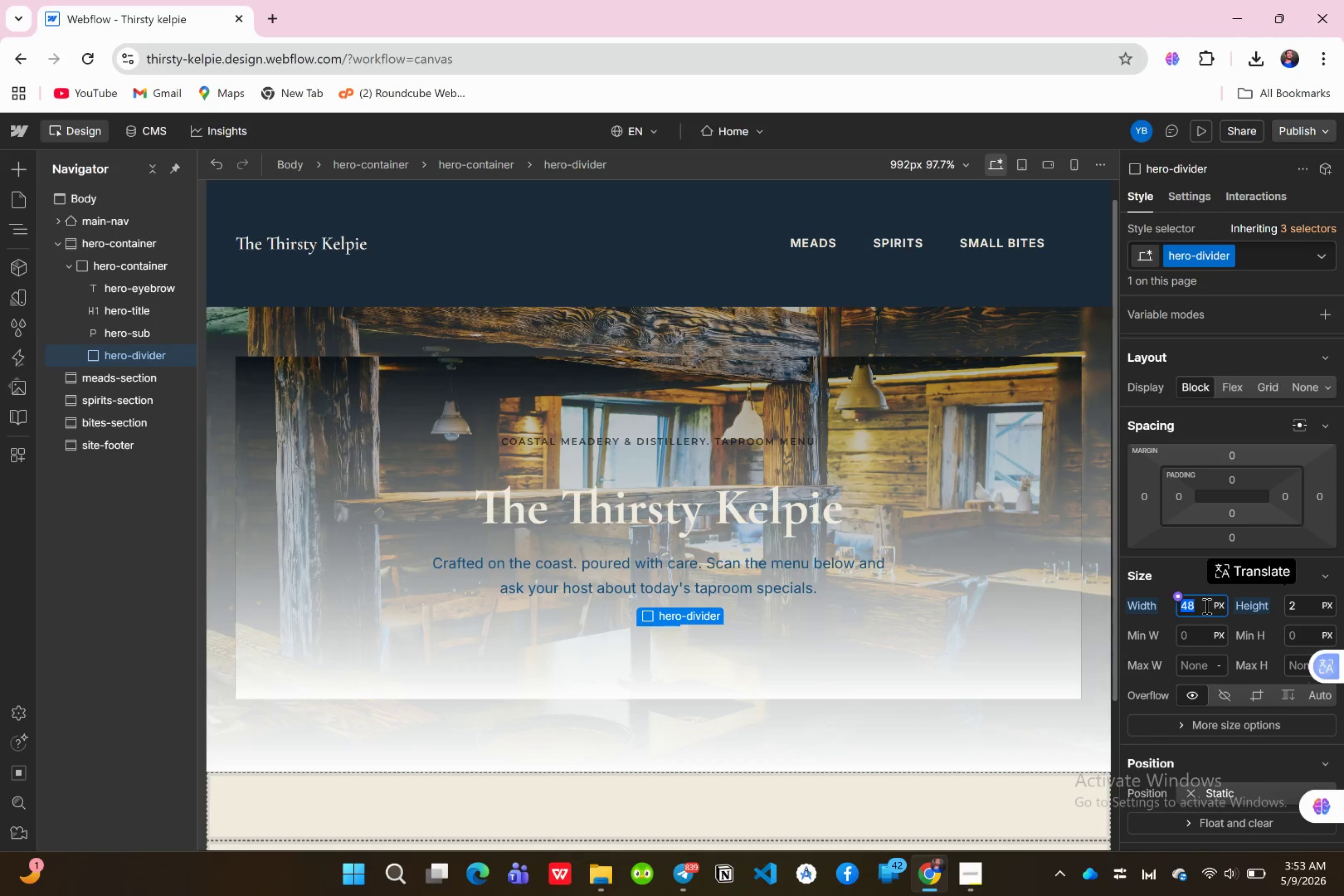 
type(70)
 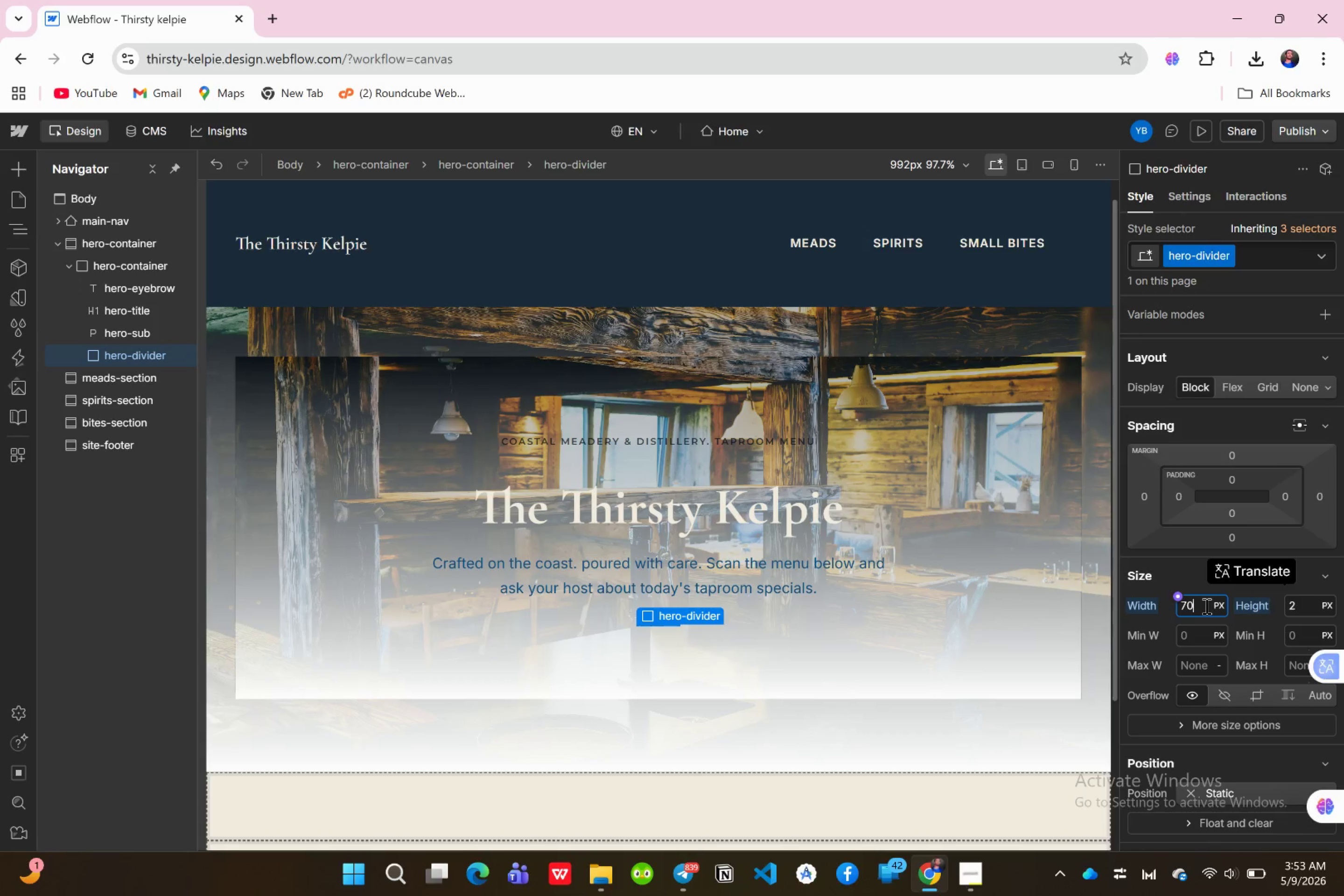 
key(Enter)
 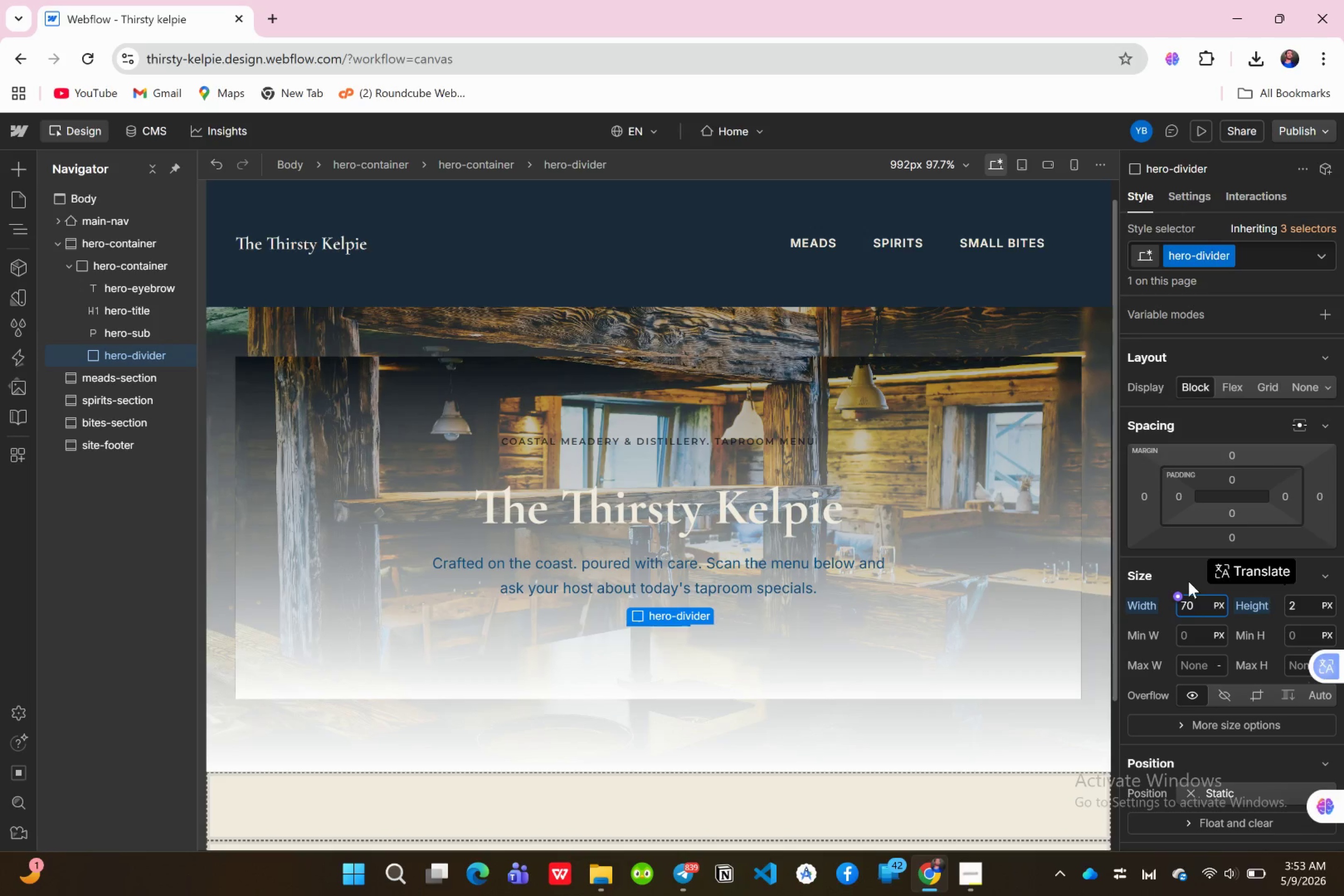 
key(Backspace)
key(Backspace)
type(100)
 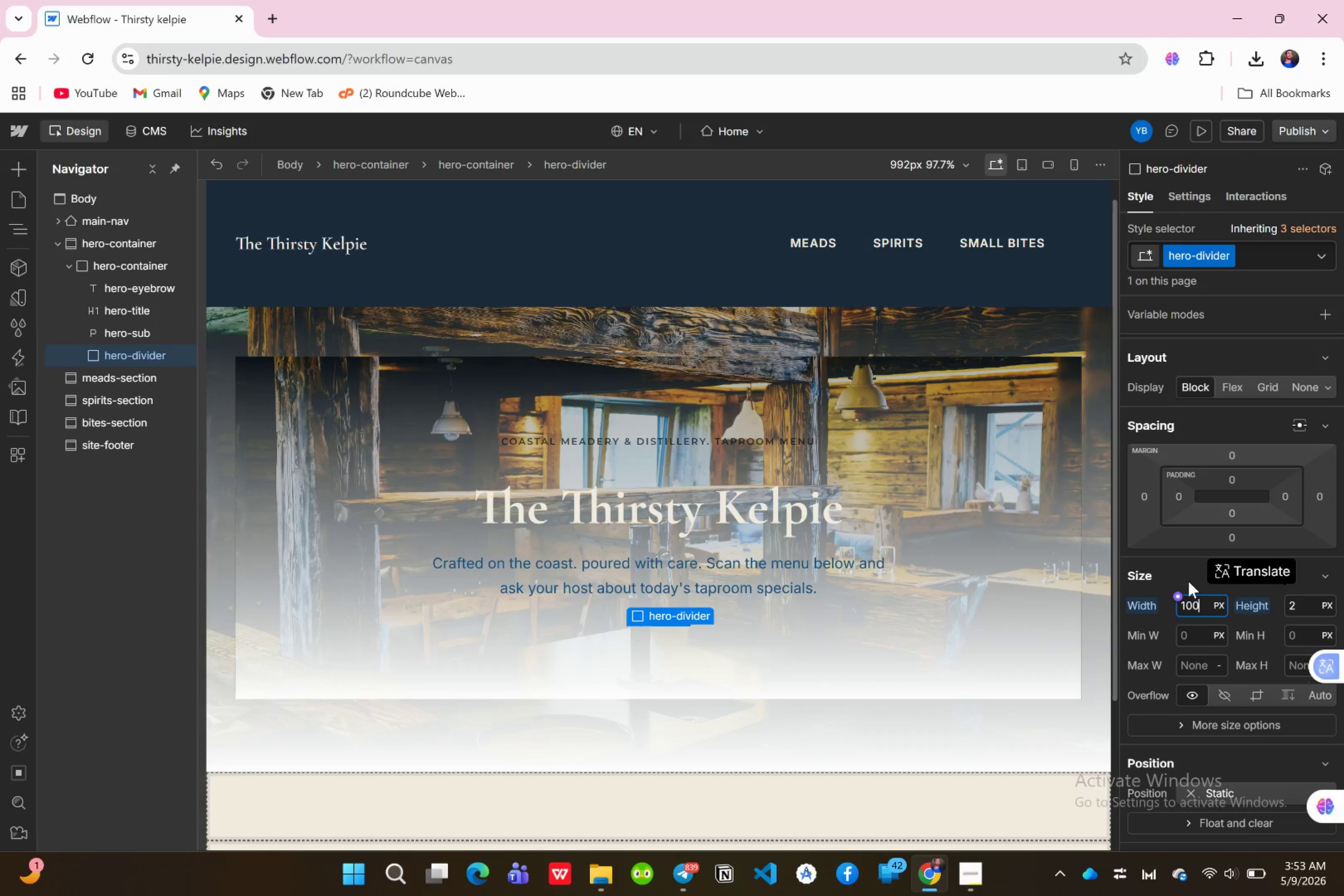 
key(Enter)
 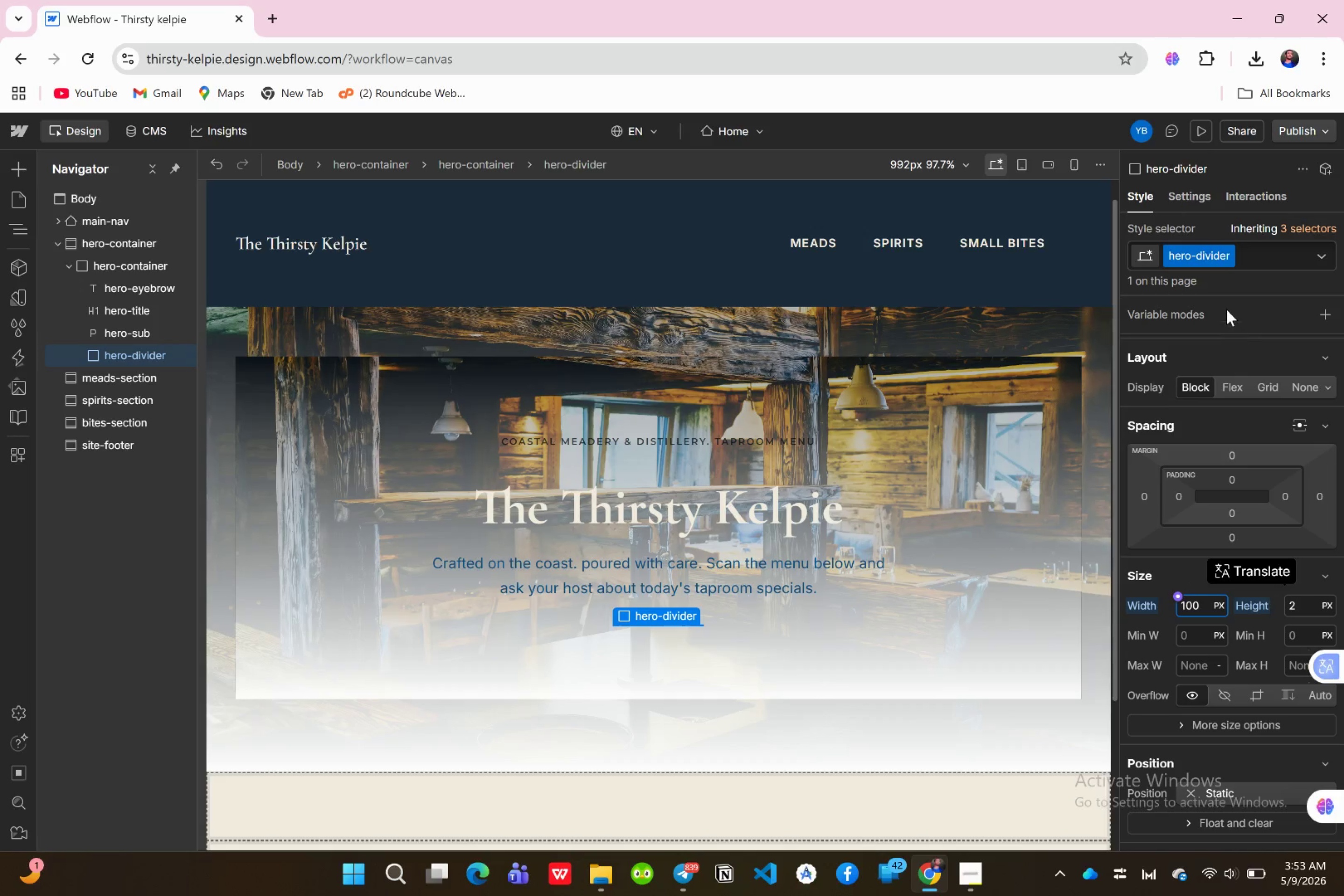 
left_click([1215, 329])
 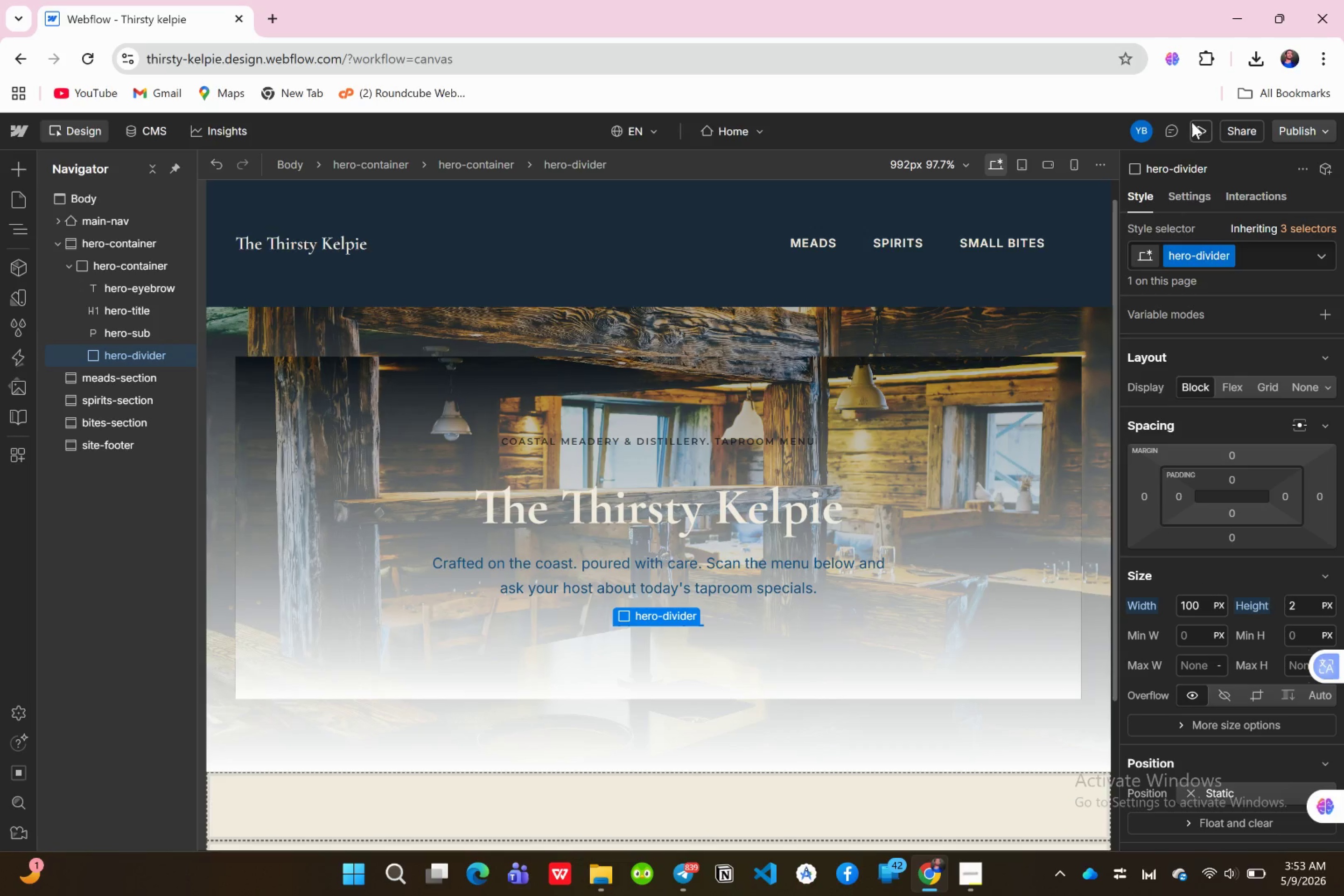 
left_click([1195, 120])
 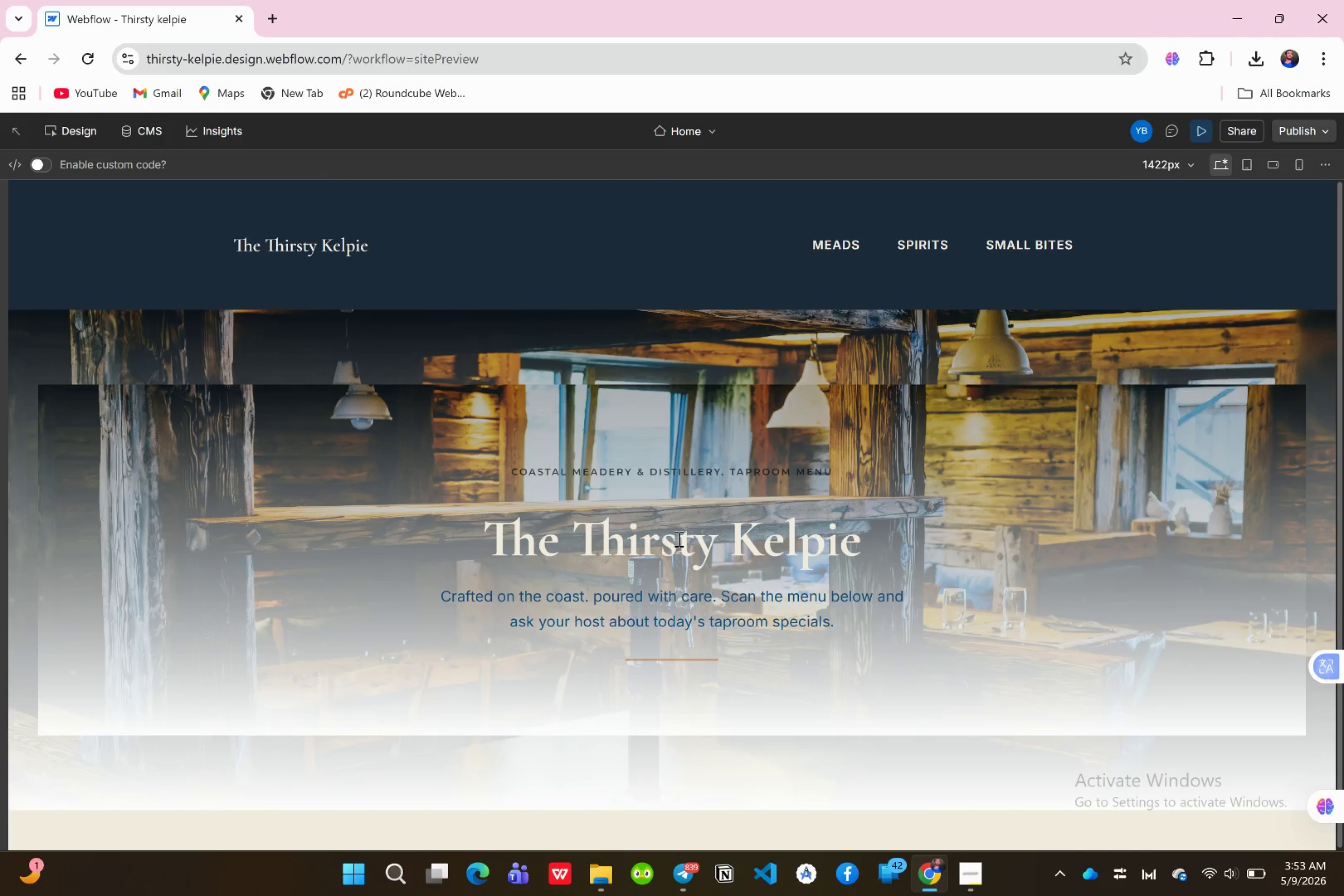 
scroll: coordinate [726, 626], scroll_direction: up, amount: 4.0
 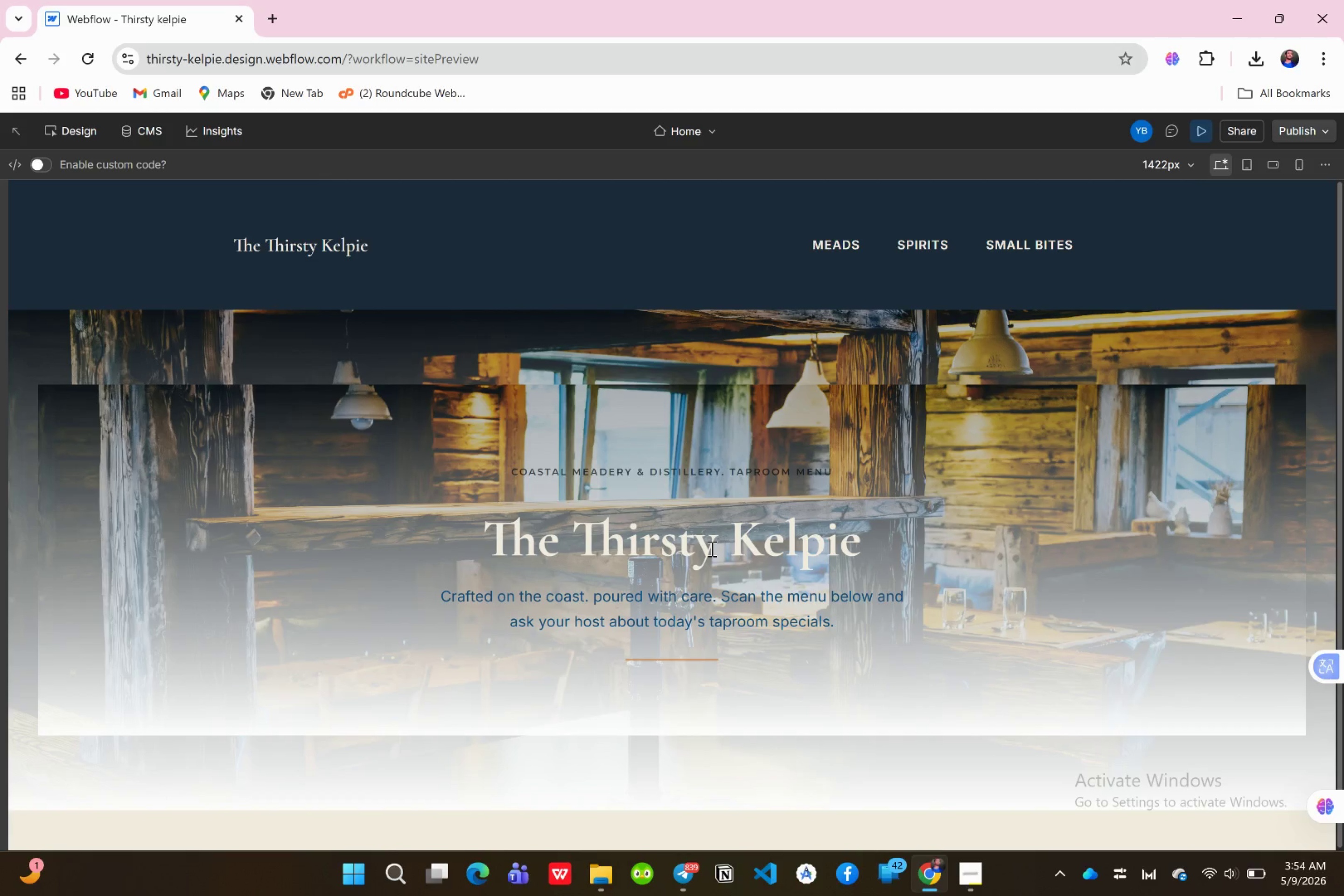 
wait(12.95)
 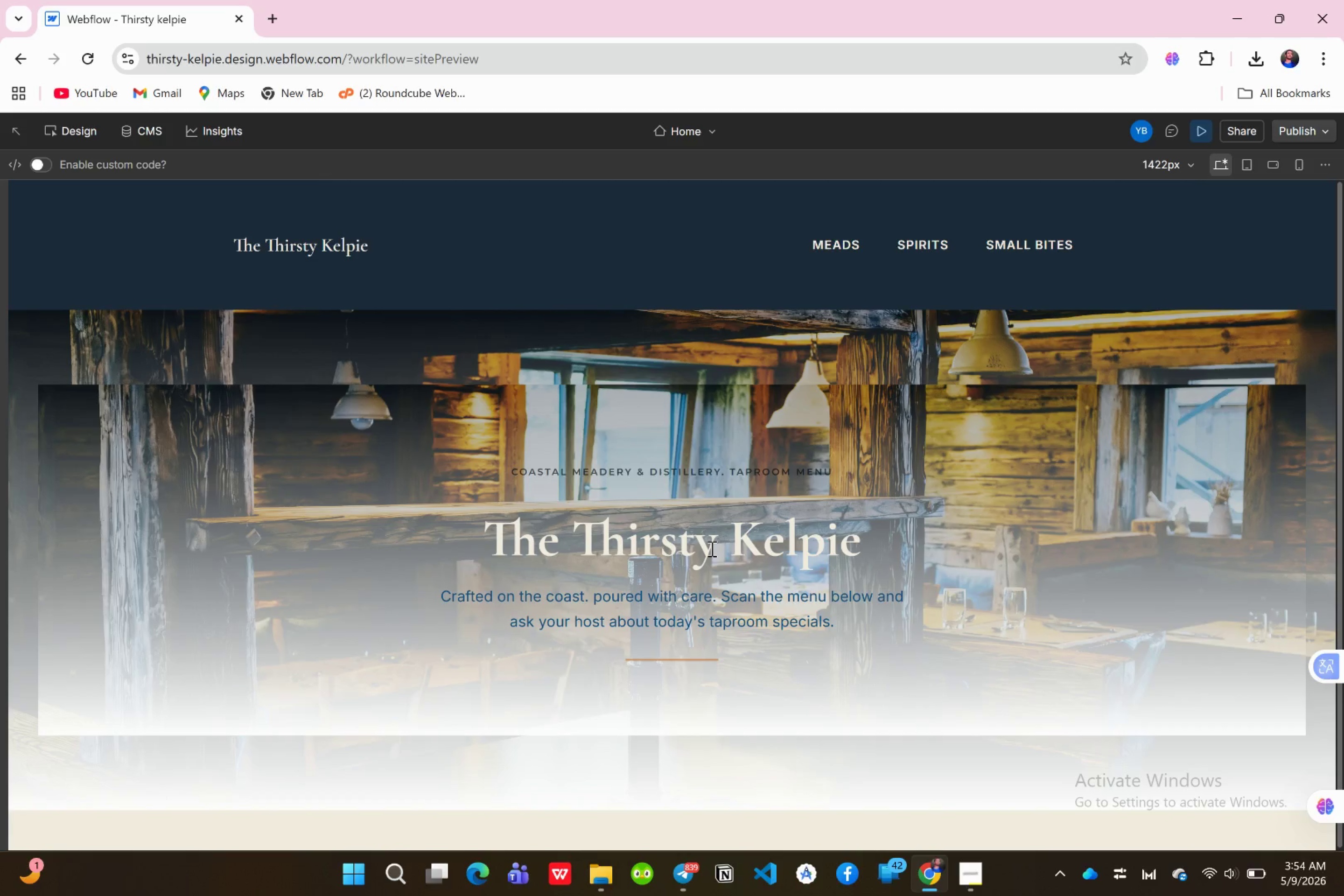 
scroll: coordinate [771, 567], scroll_direction: none, amount: 0.0
 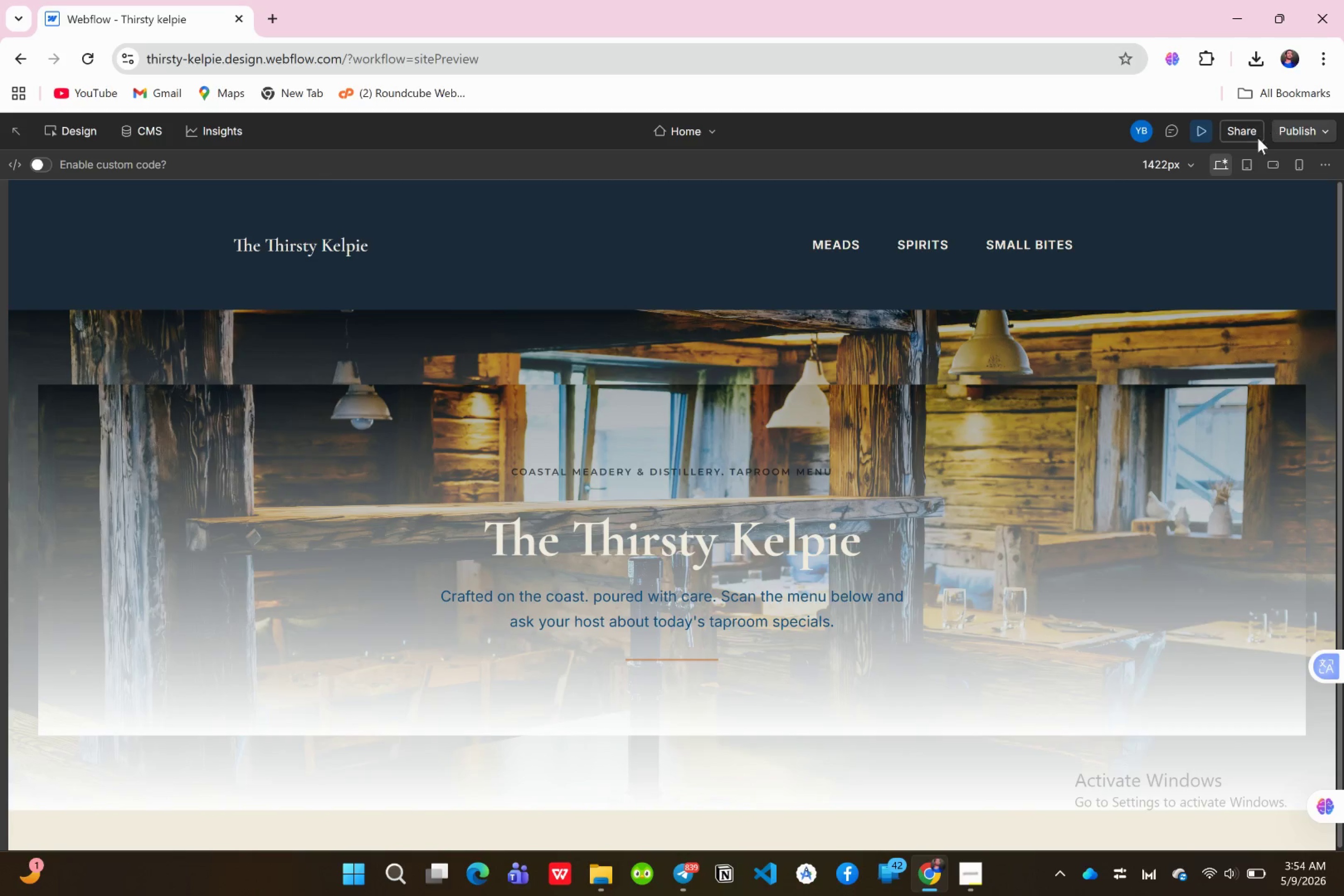 
left_click([1254, 164])
 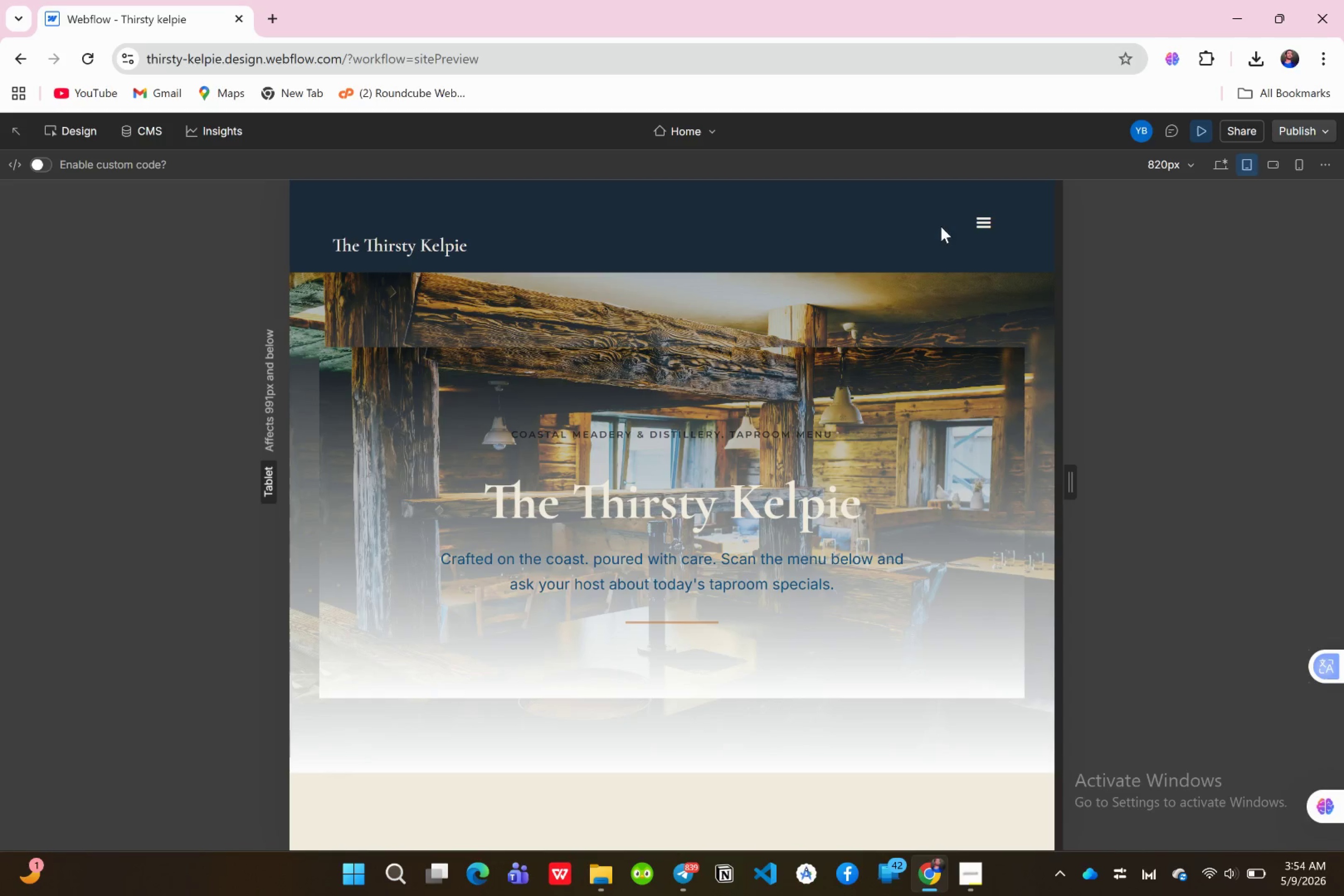 
left_click([985, 218])
 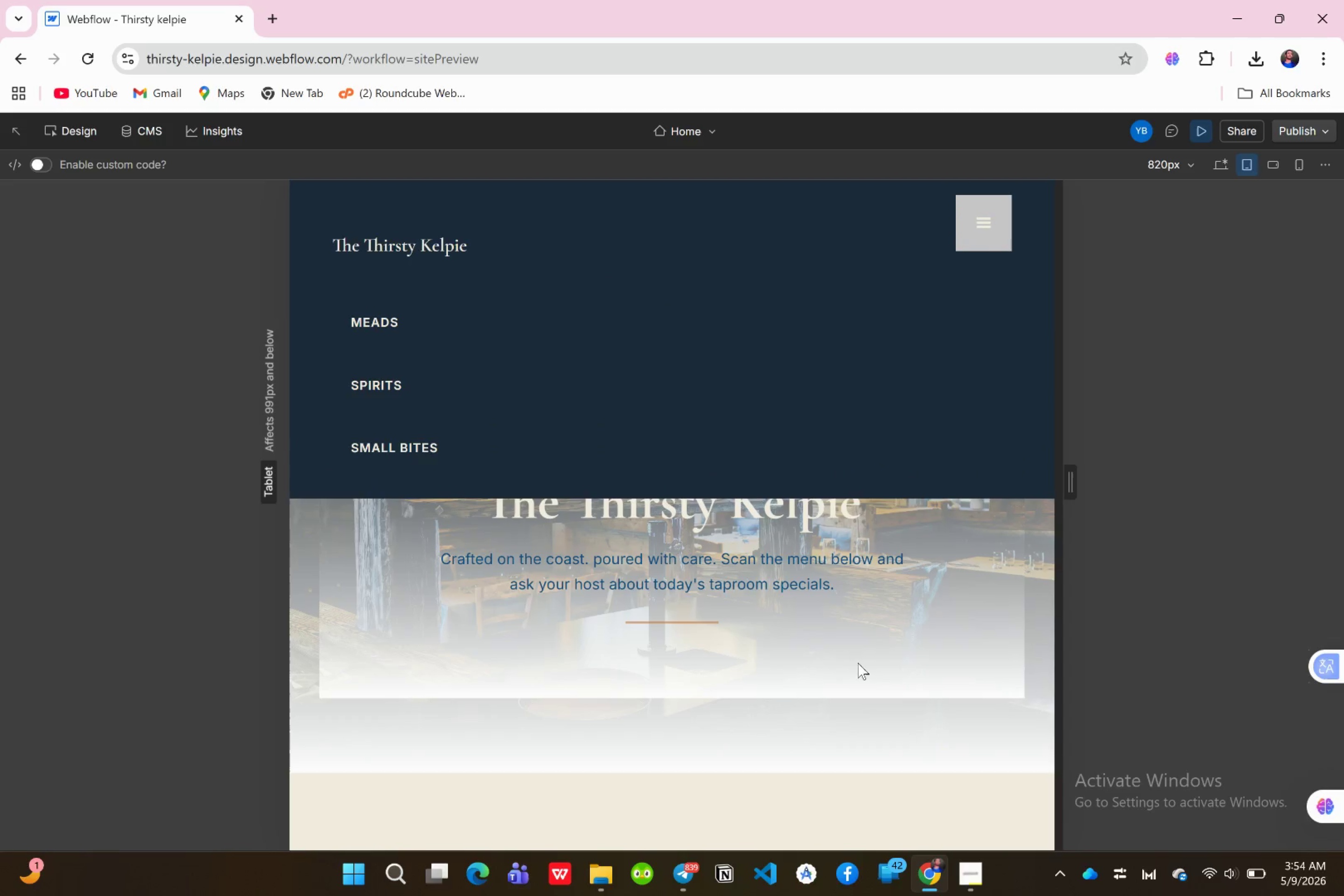 
scroll: coordinate [878, 670], scroll_direction: none, amount: 0.0
 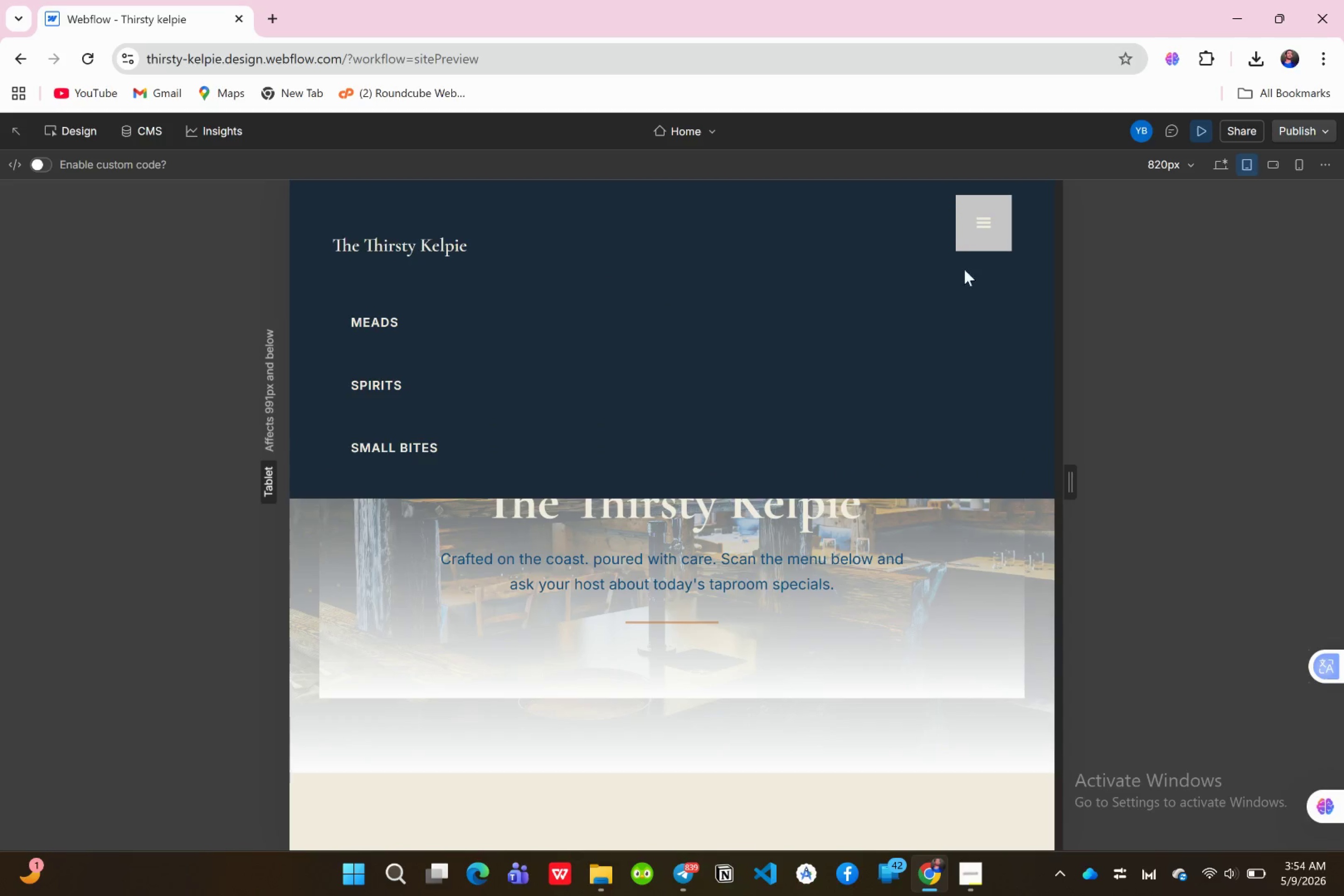 
left_click([970, 237])
 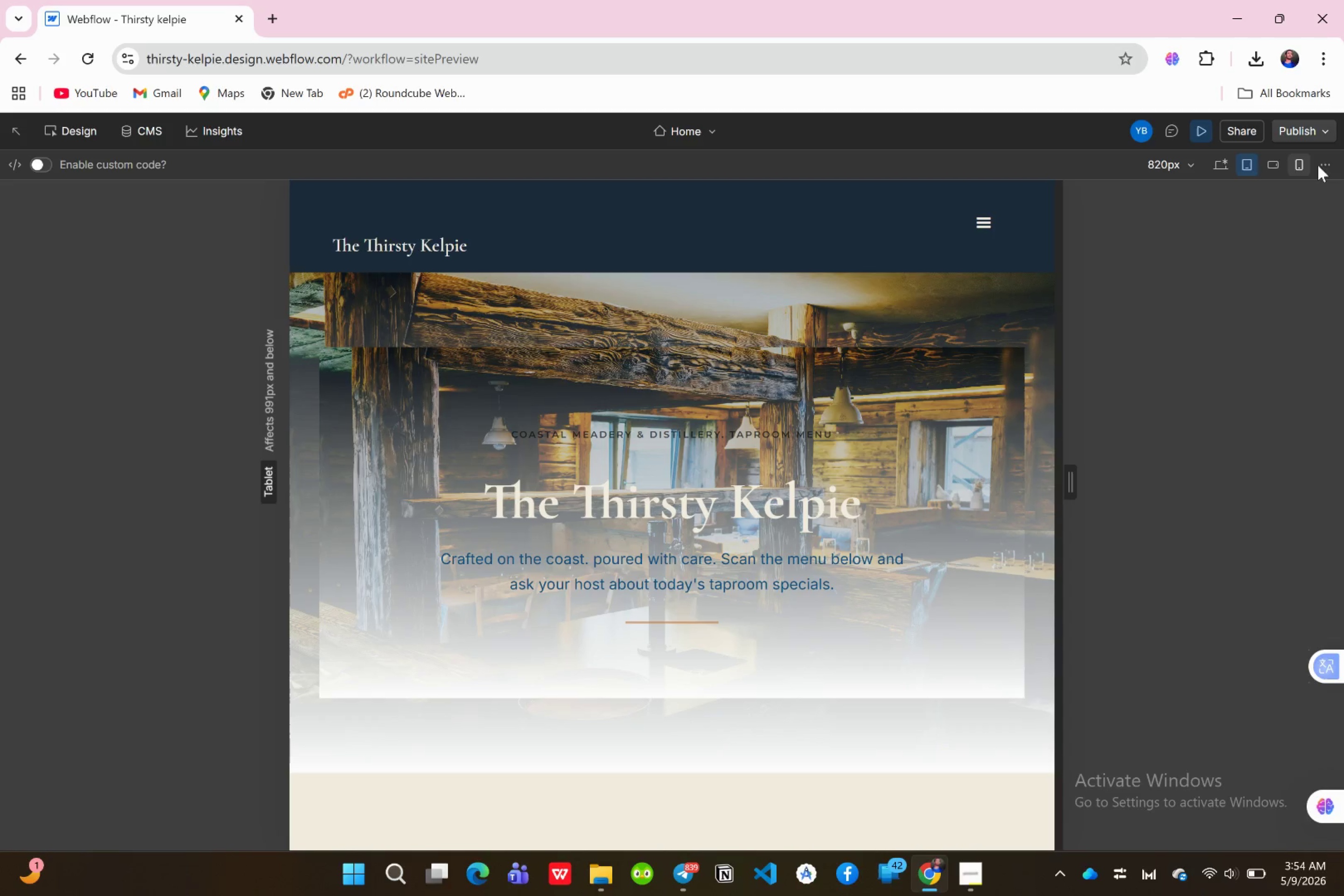 
left_click([1278, 166])
 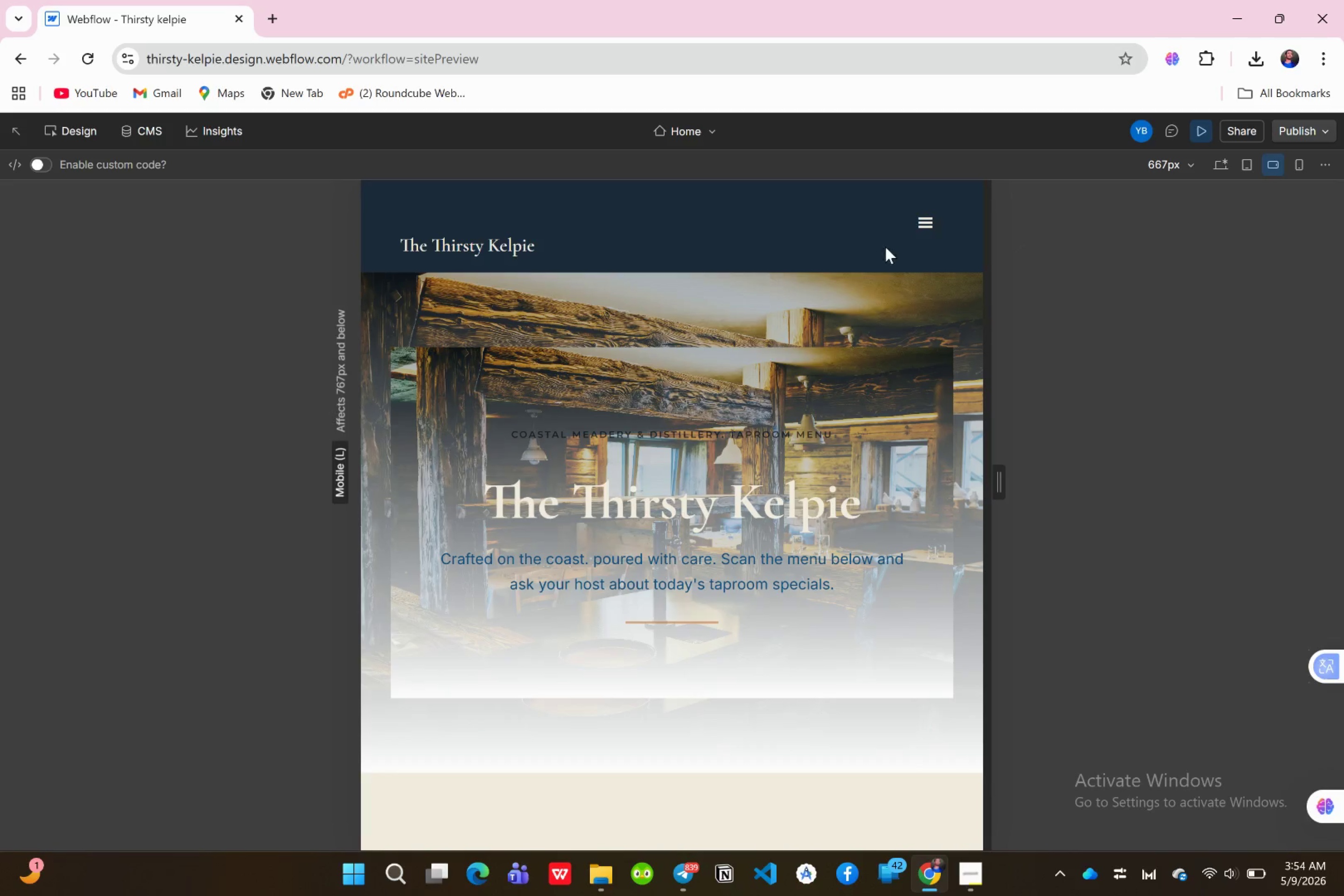 
left_click([936, 222])
 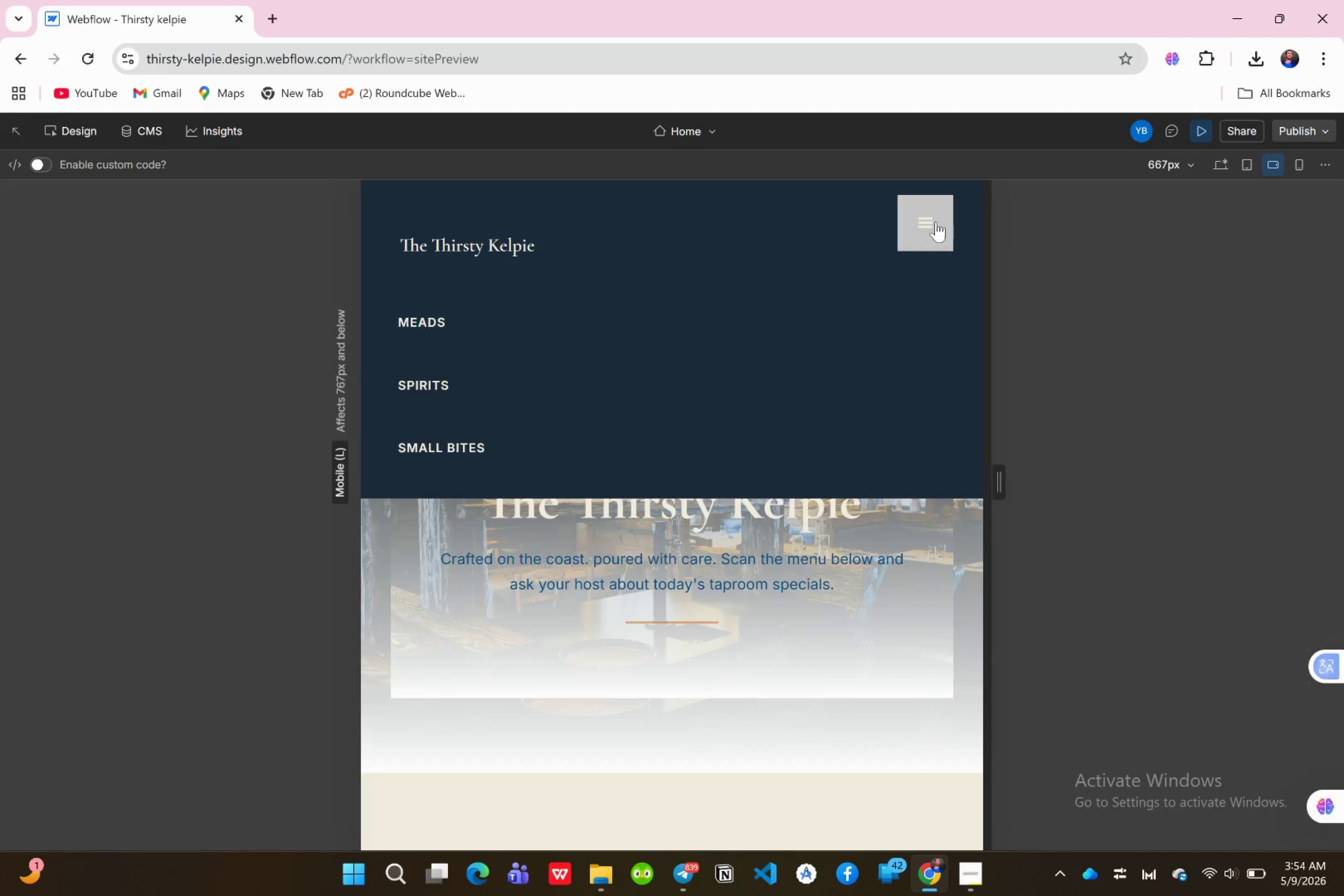 
left_click([936, 222])
 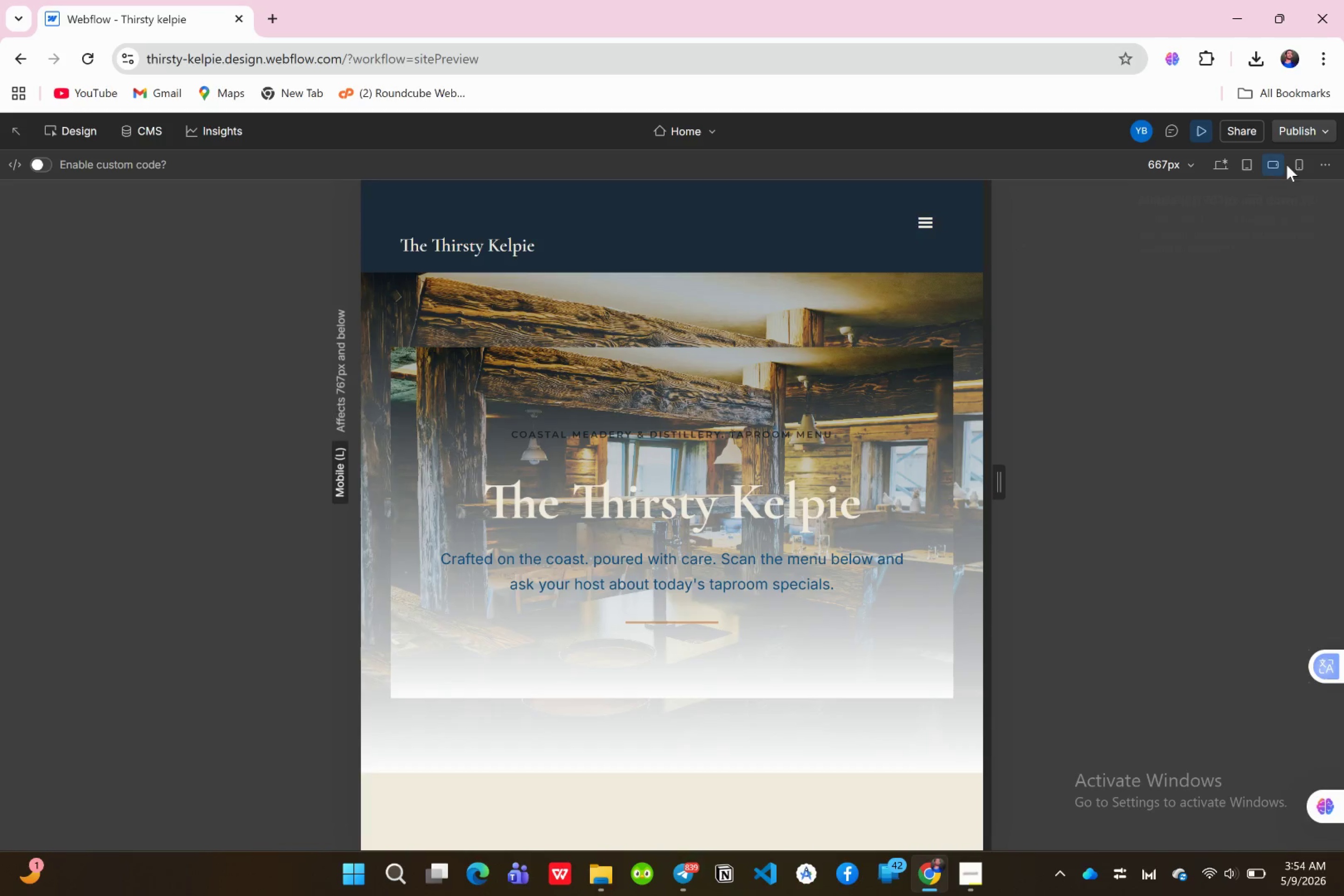 
left_click([1301, 166])
 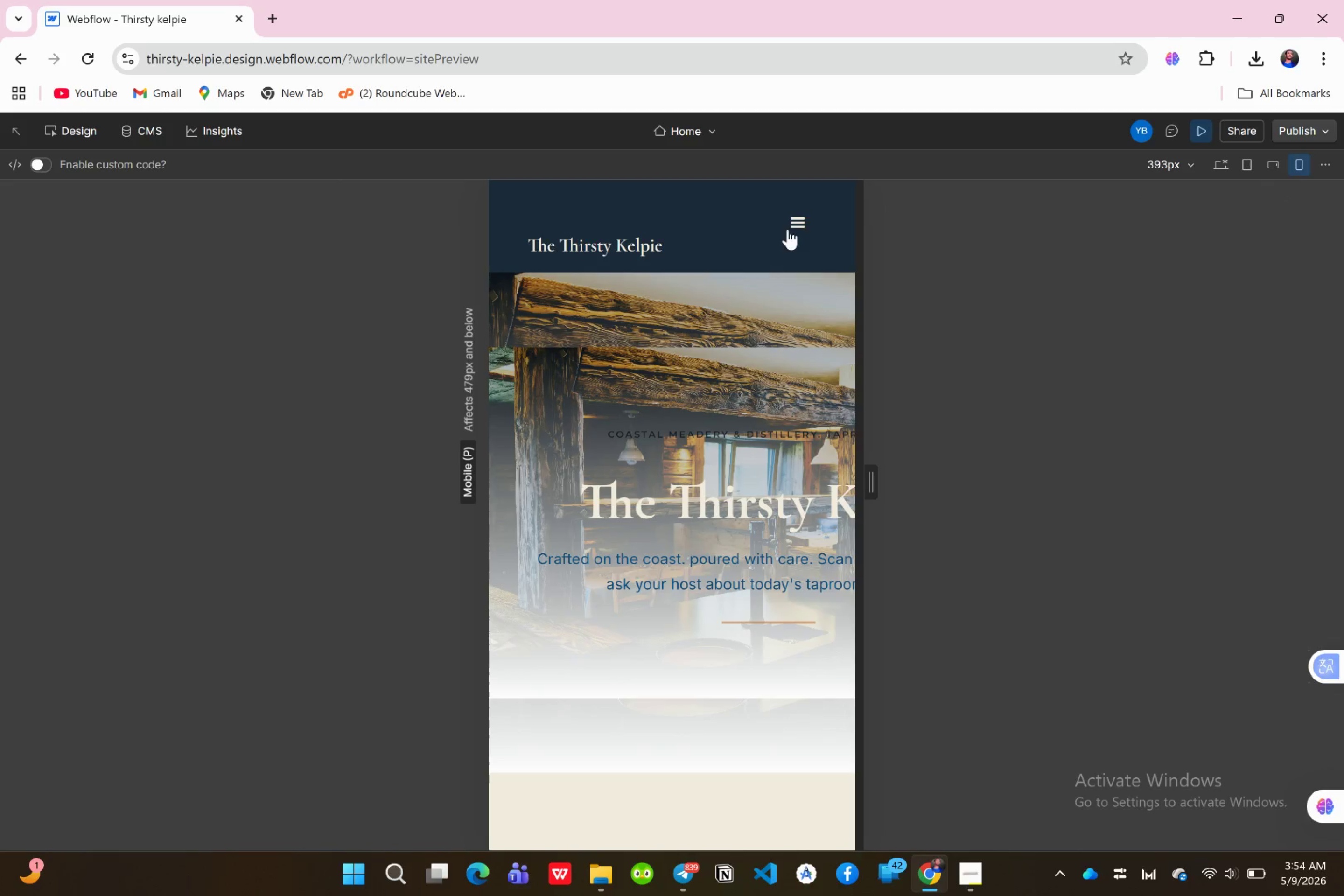 
left_click([798, 226])
 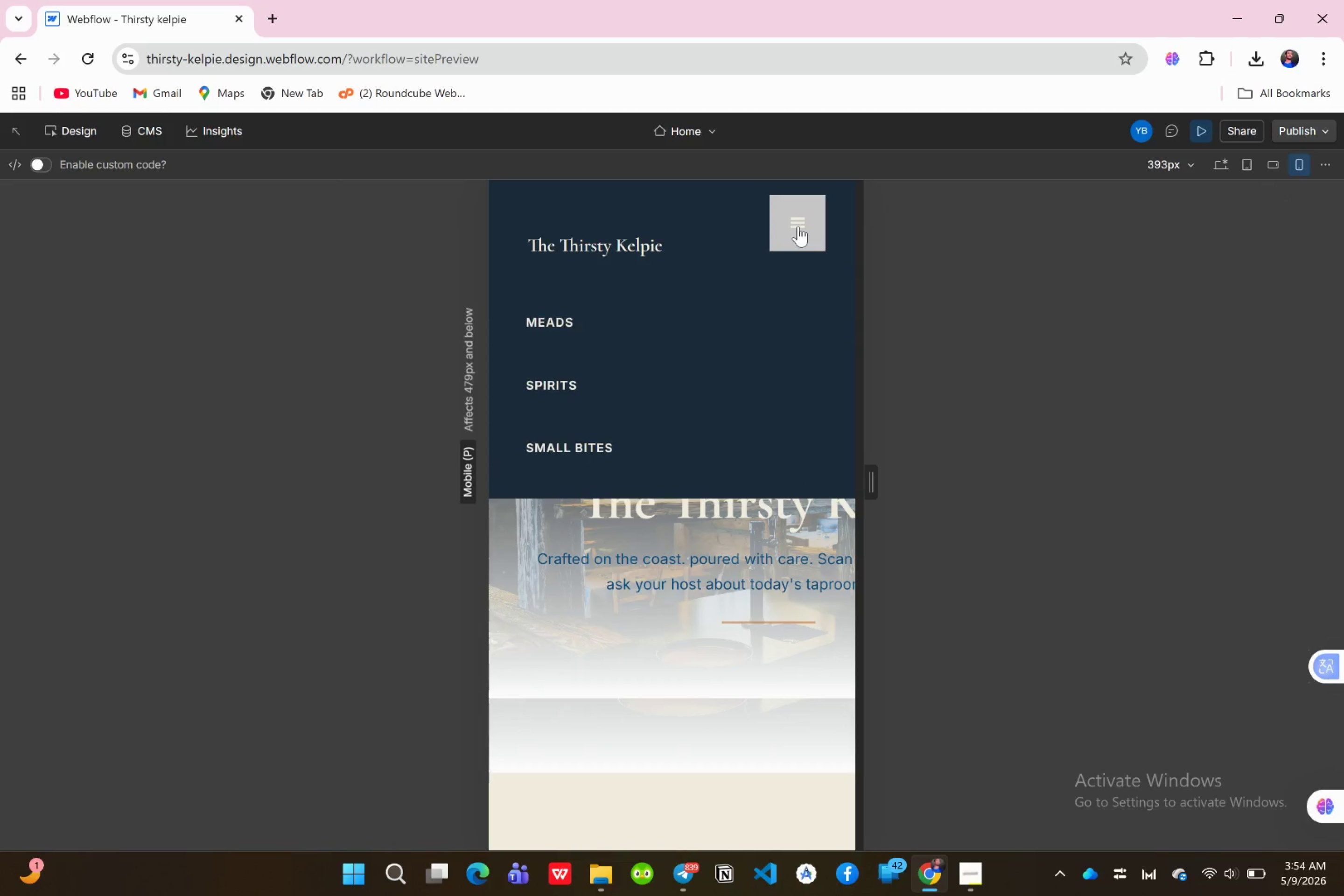 
left_click([798, 226])
 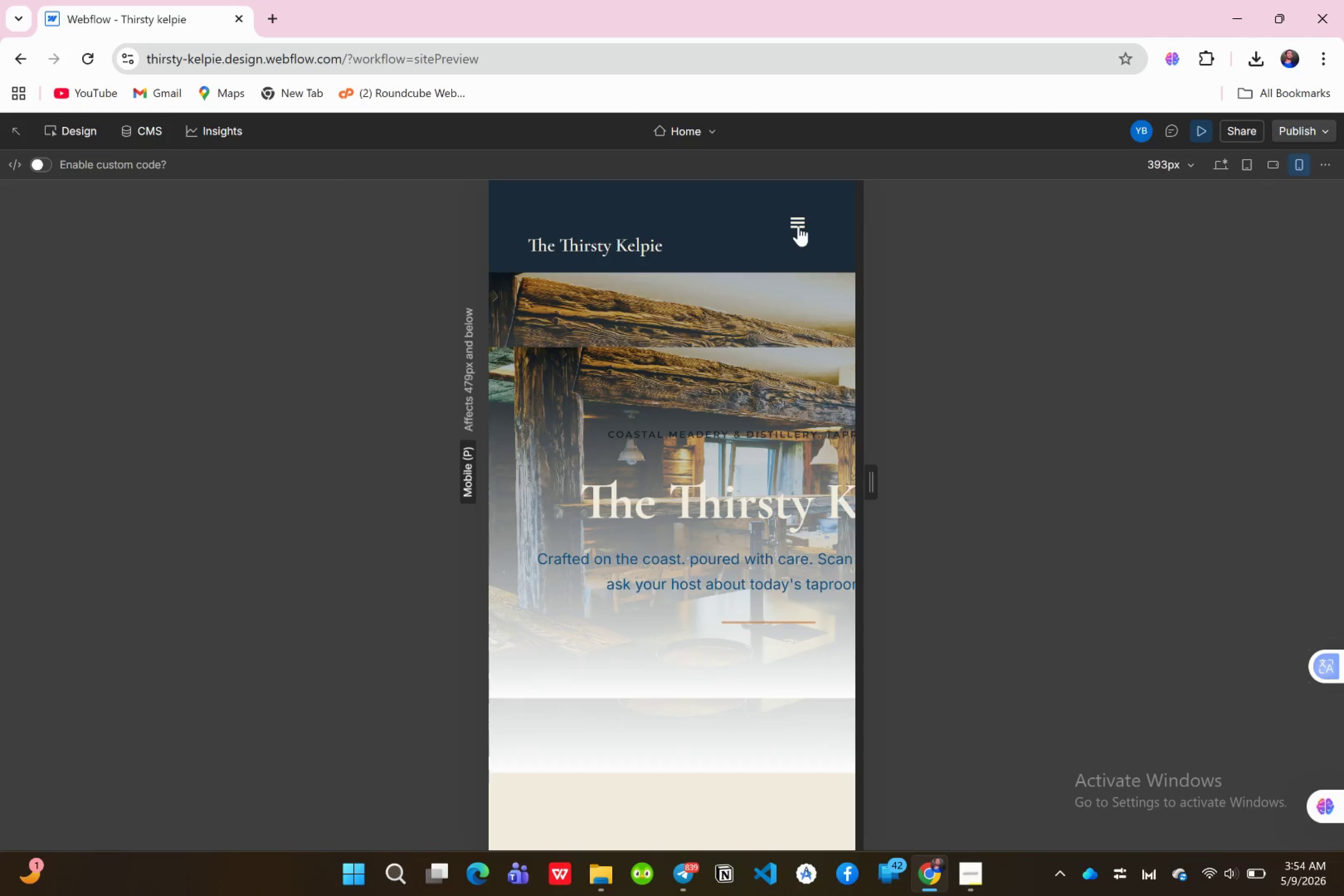 
left_click([798, 226])
 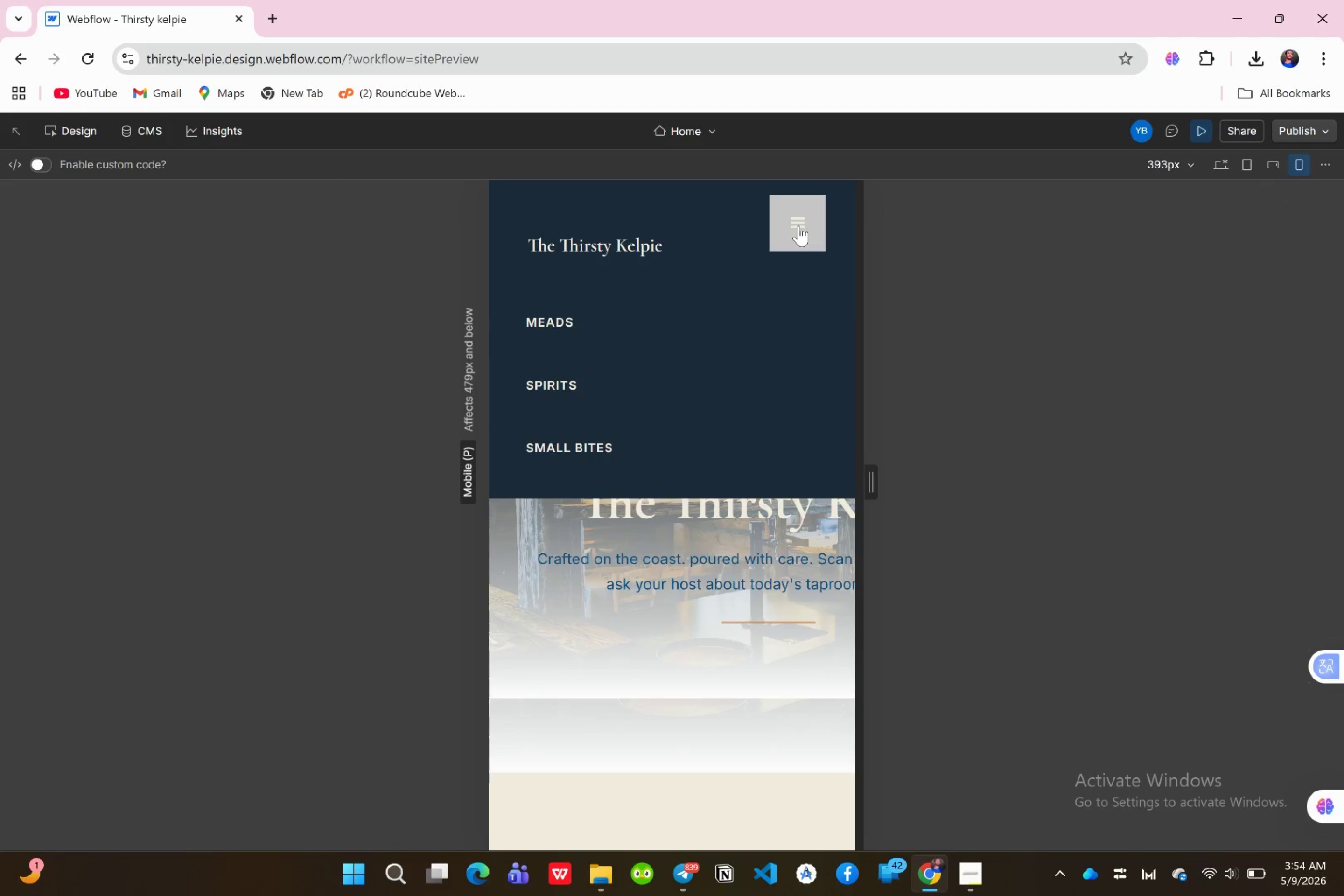 
left_click([798, 226])
 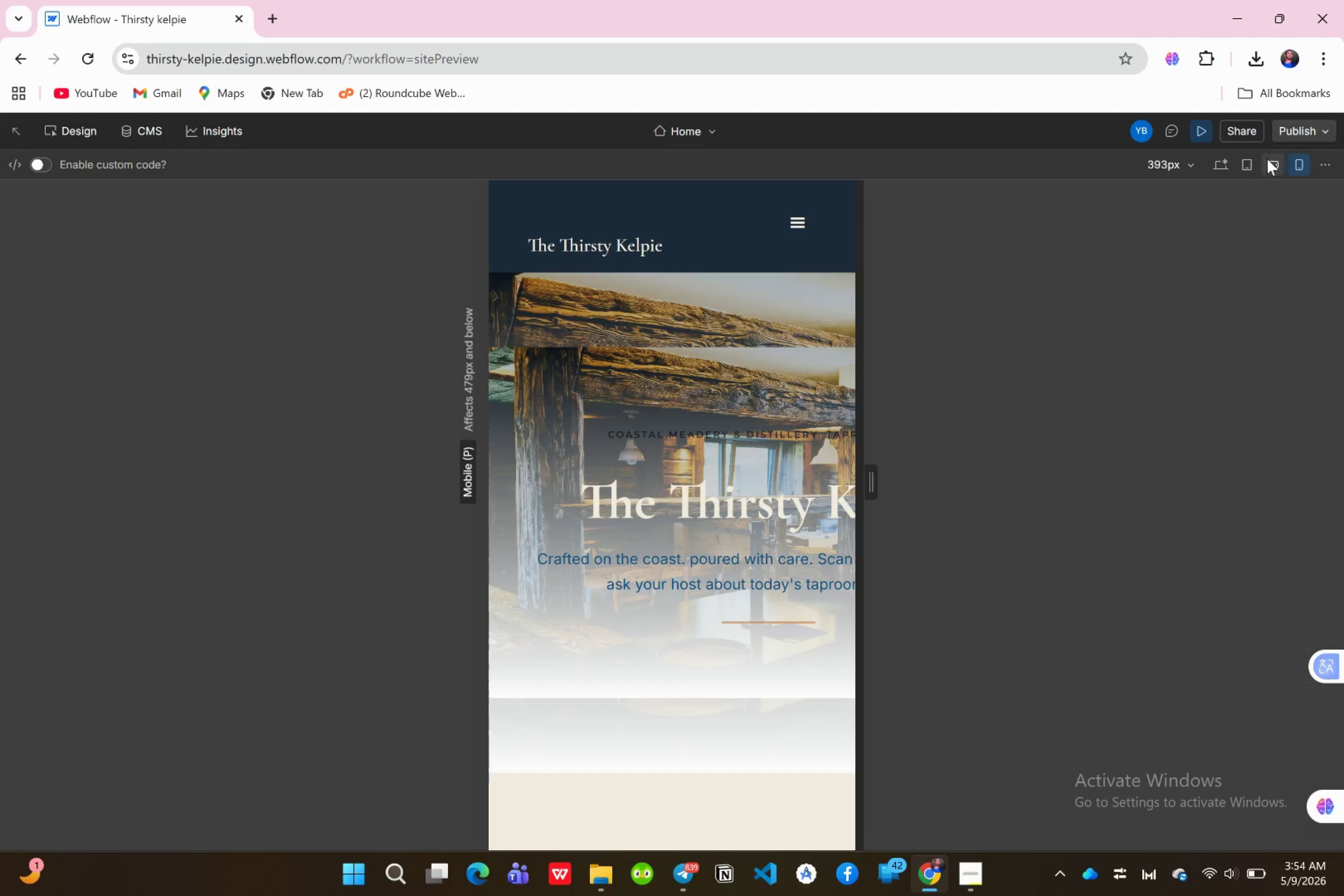 
left_click([1217, 164])
 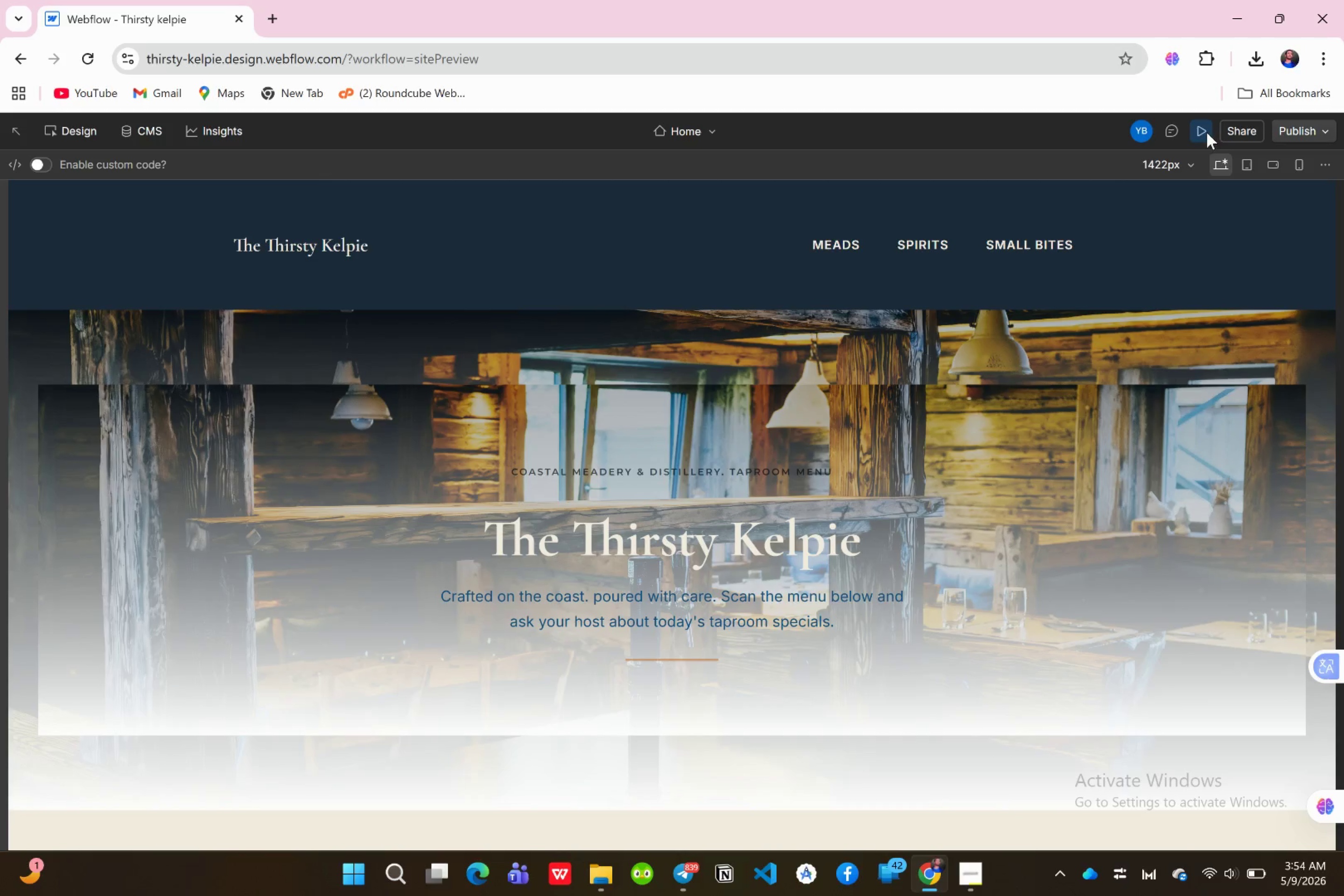 
left_click([1199, 131])
 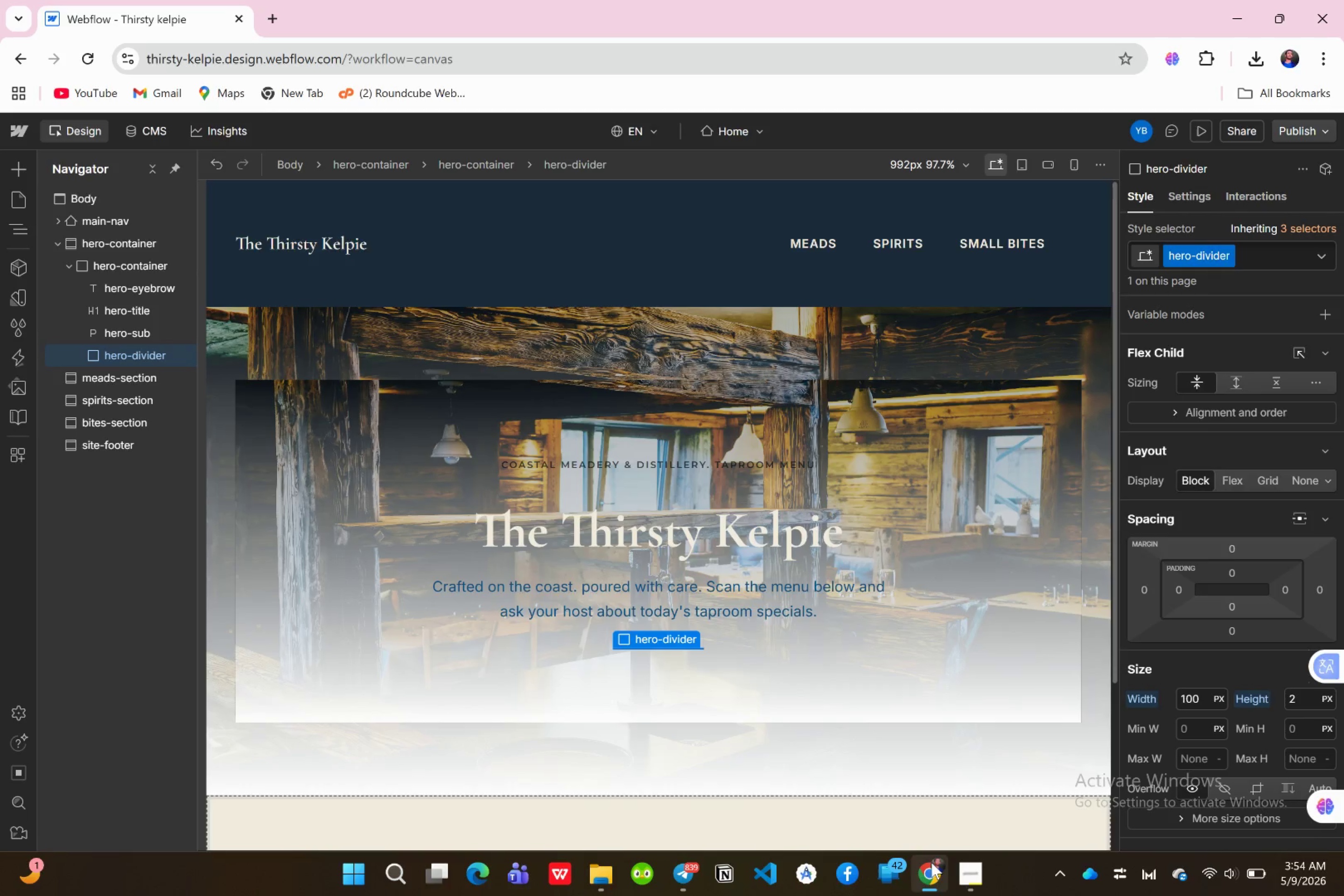 
left_click([967, 876])
 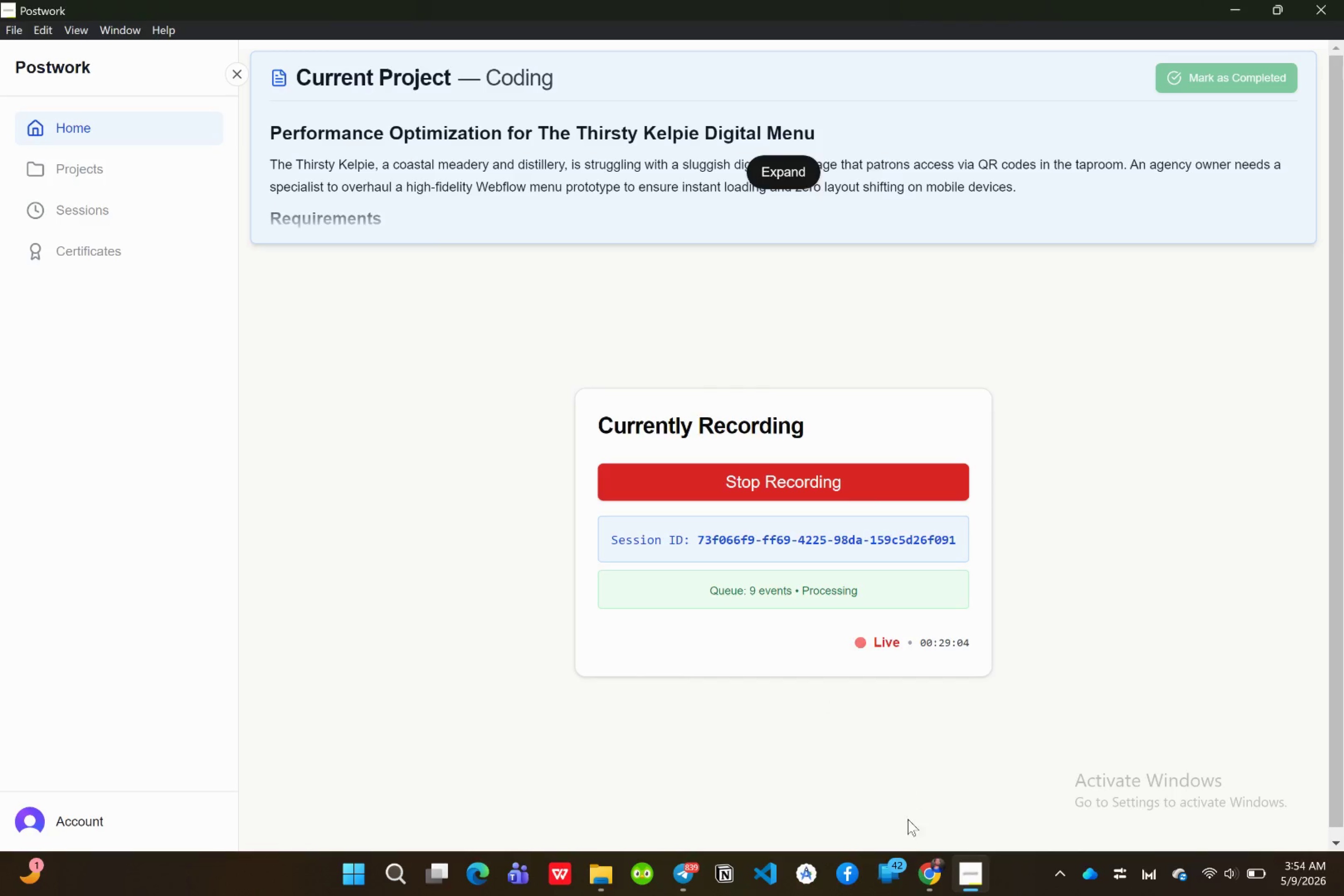 
left_click([924, 860])
 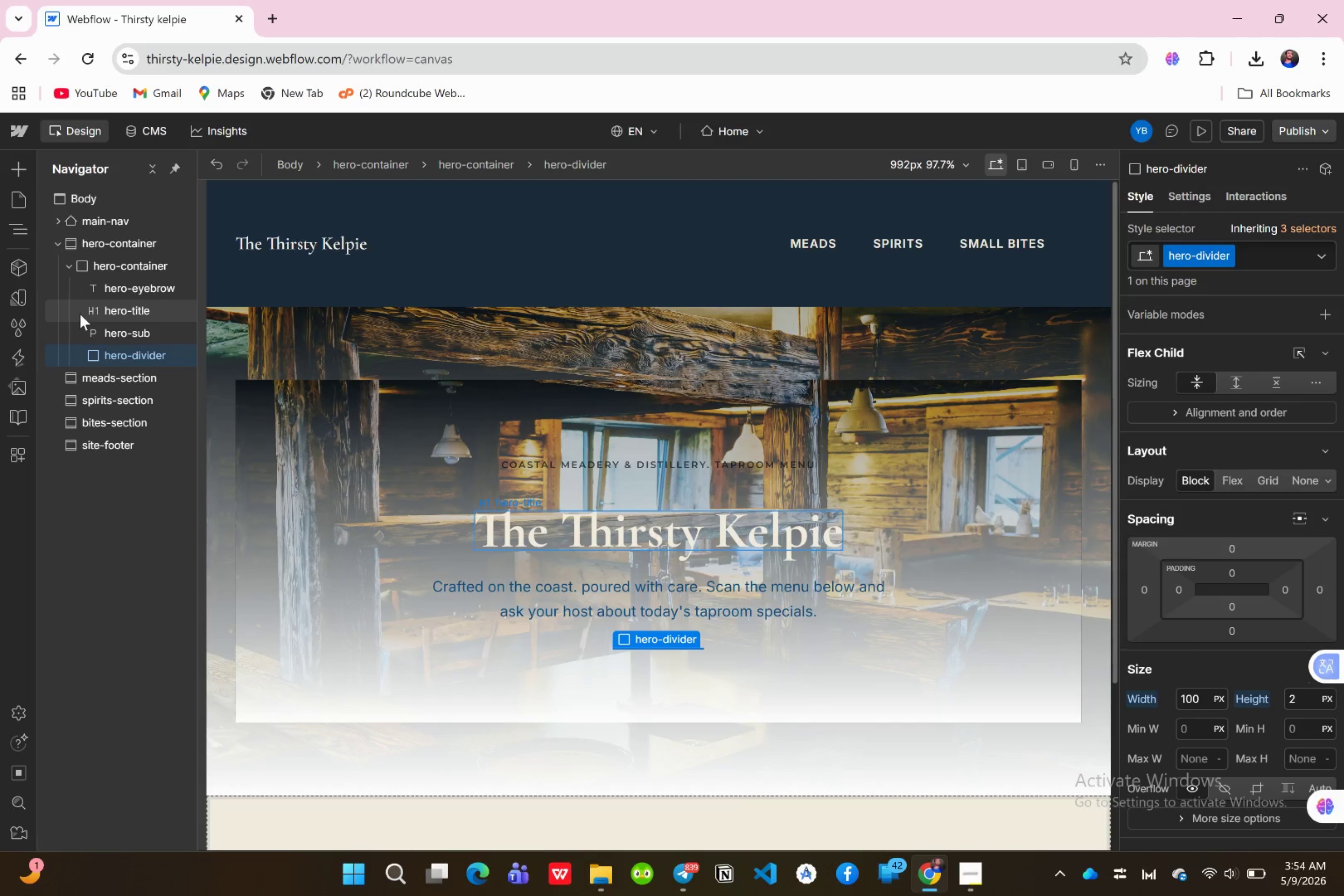 
wait(12.83)
 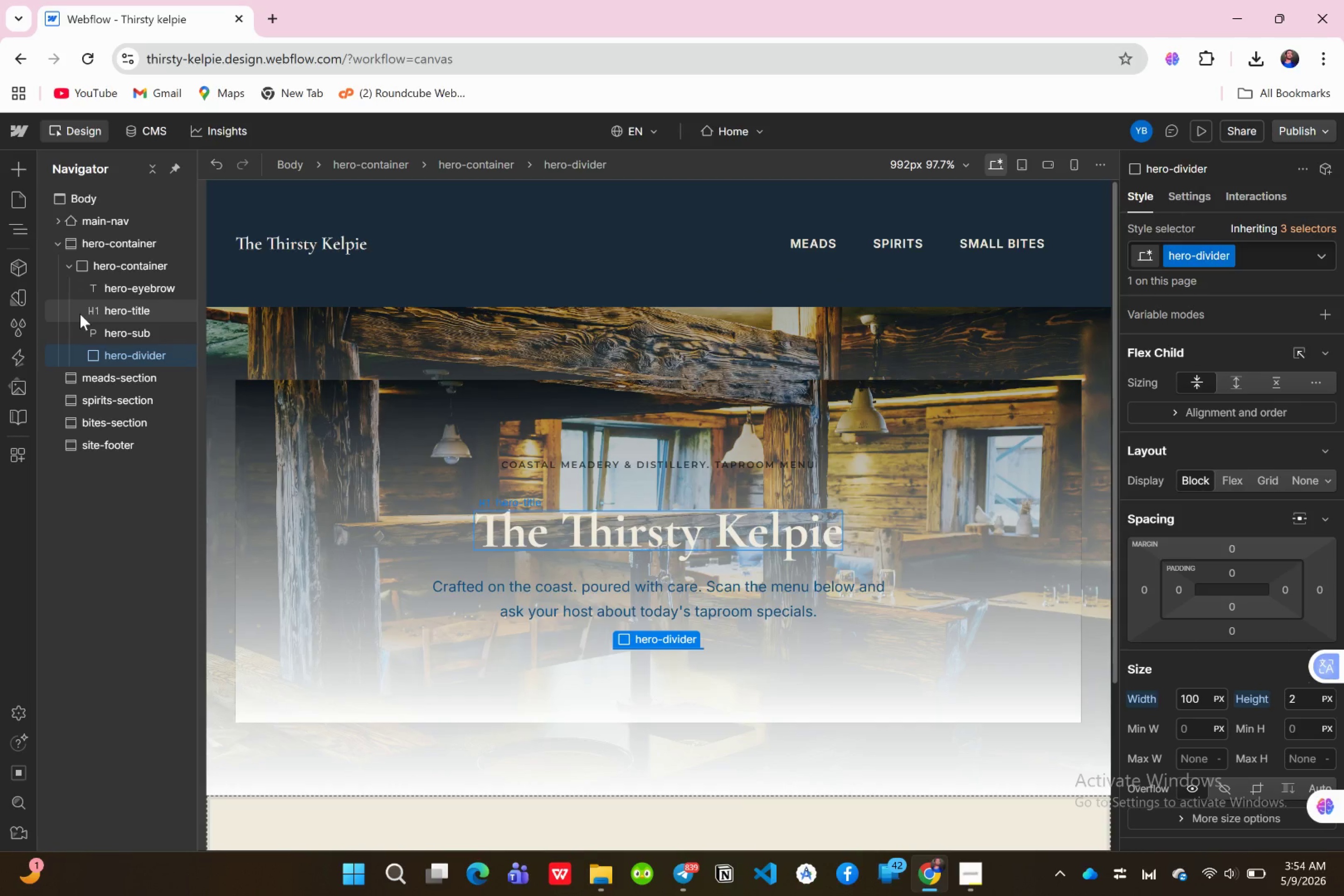 
left_click([111, 385])
 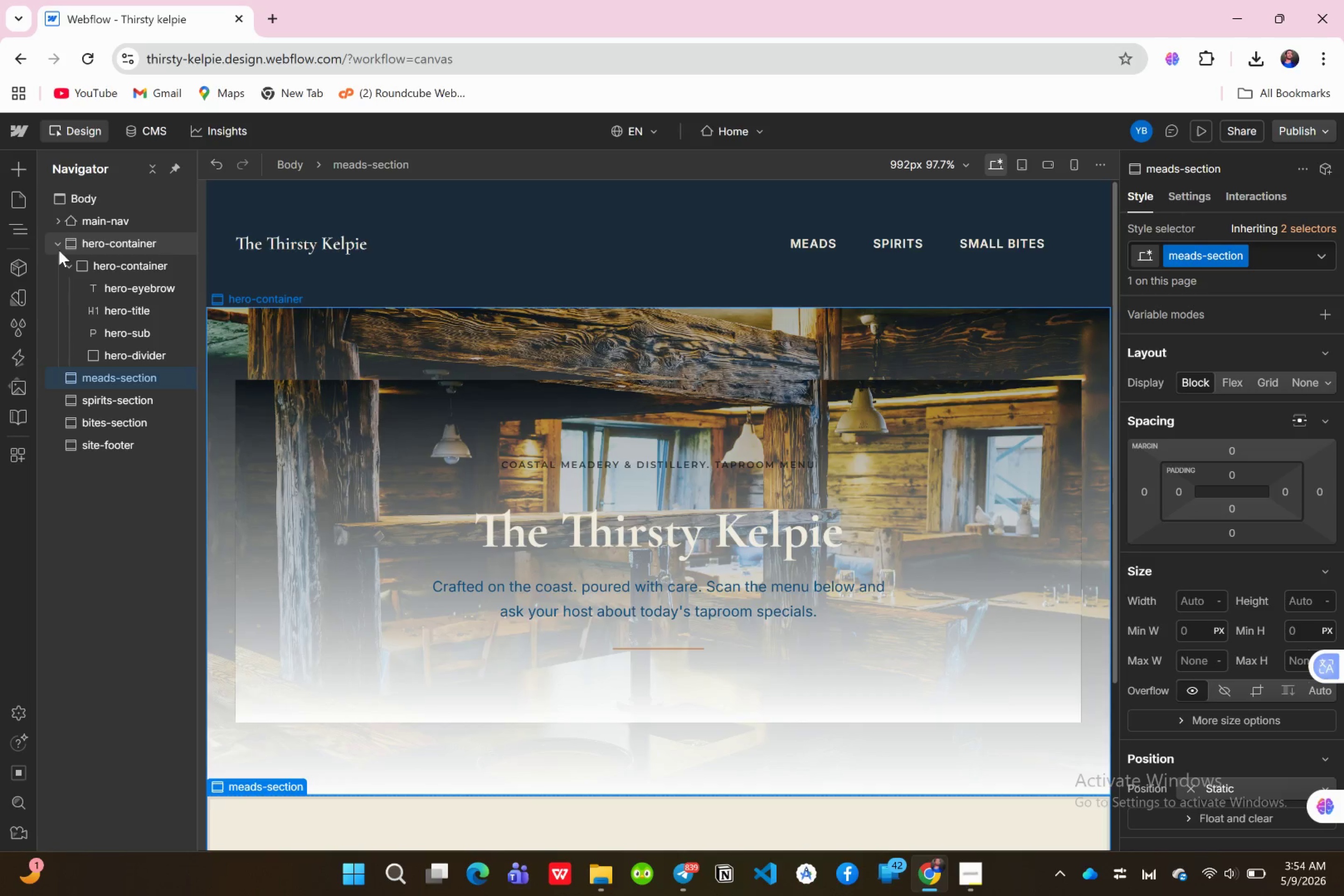 
left_click([59, 250])
 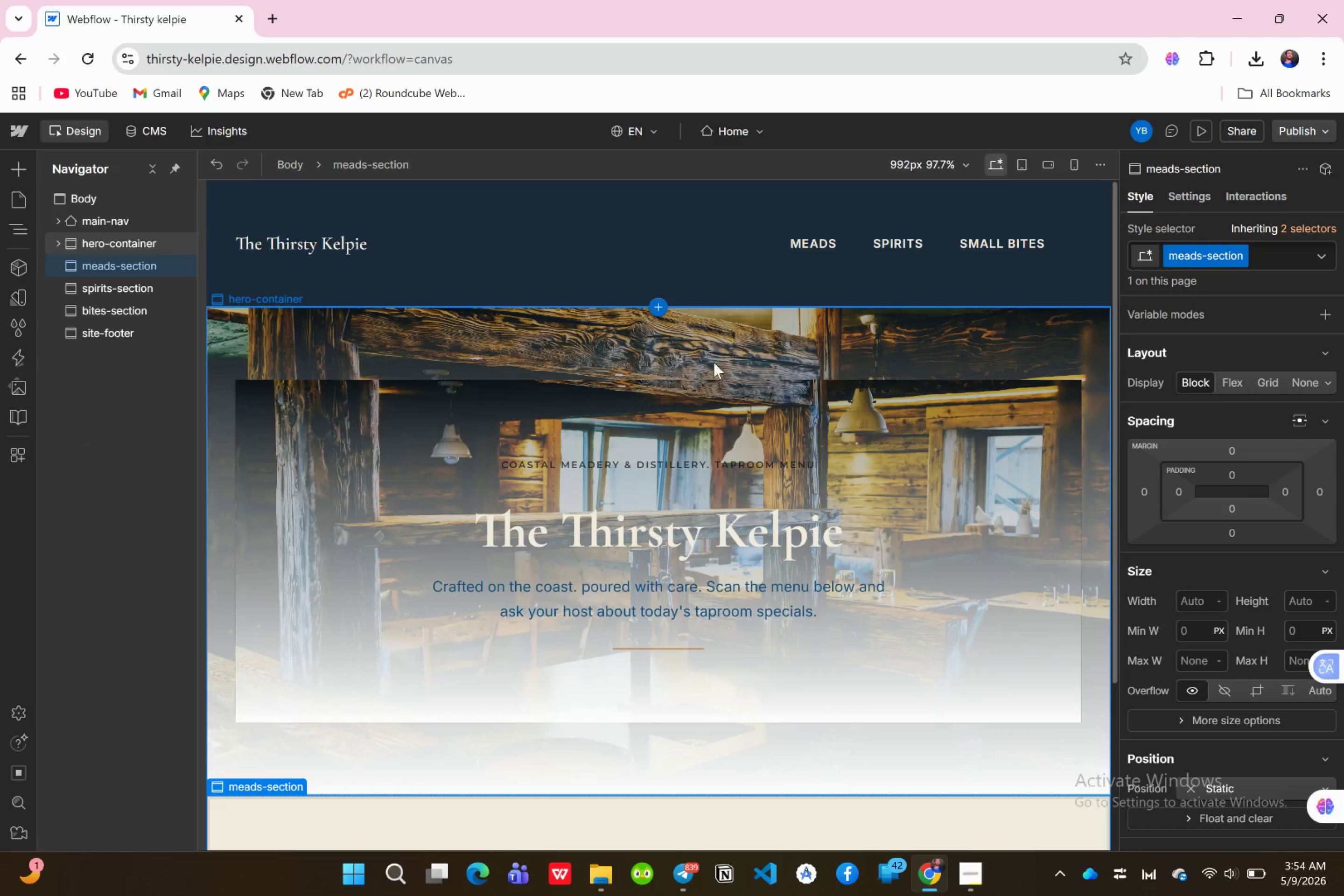 
scroll: coordinate [555, 558], scroll_direction: down, amount: 3.0
 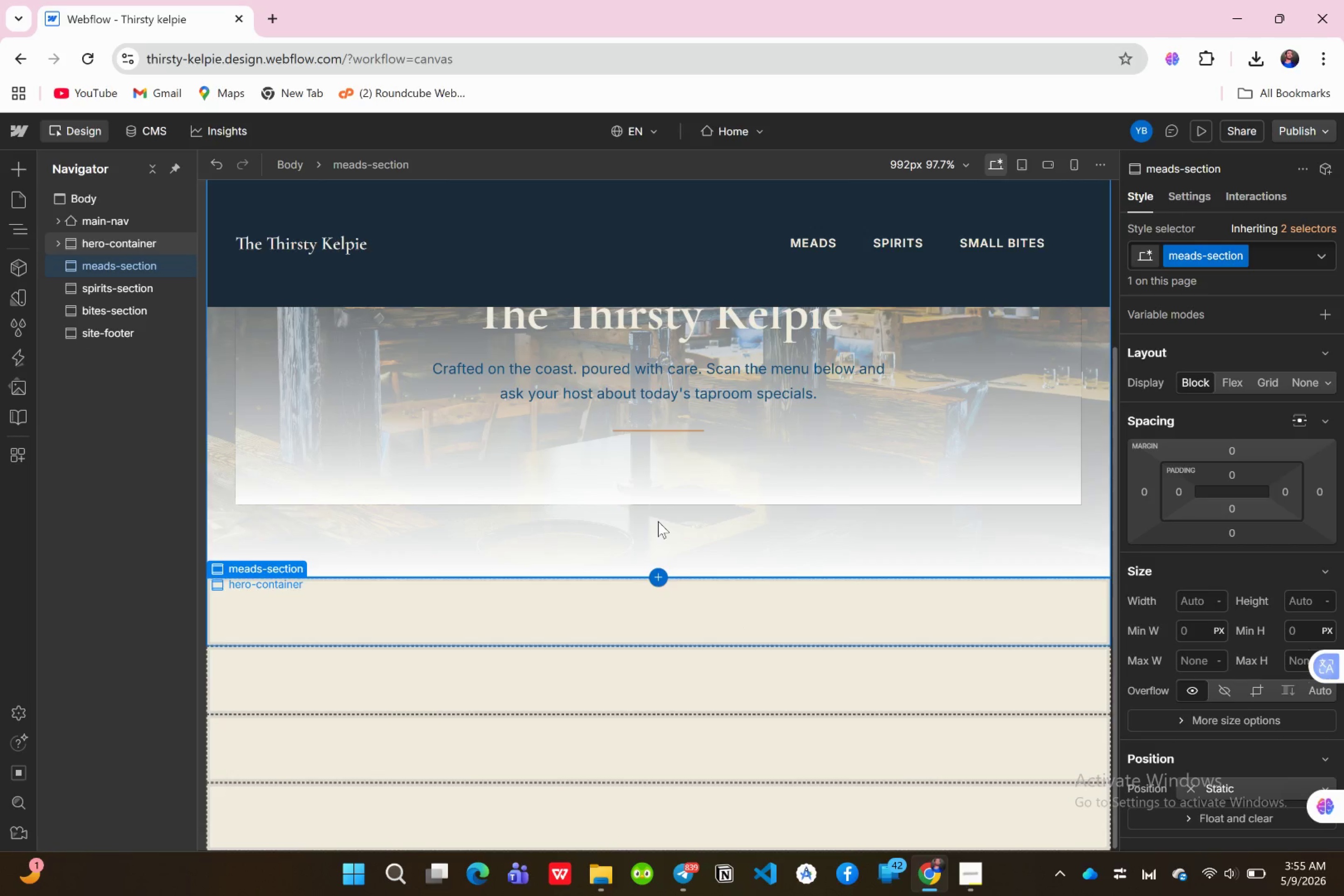 
wait(29.03)
 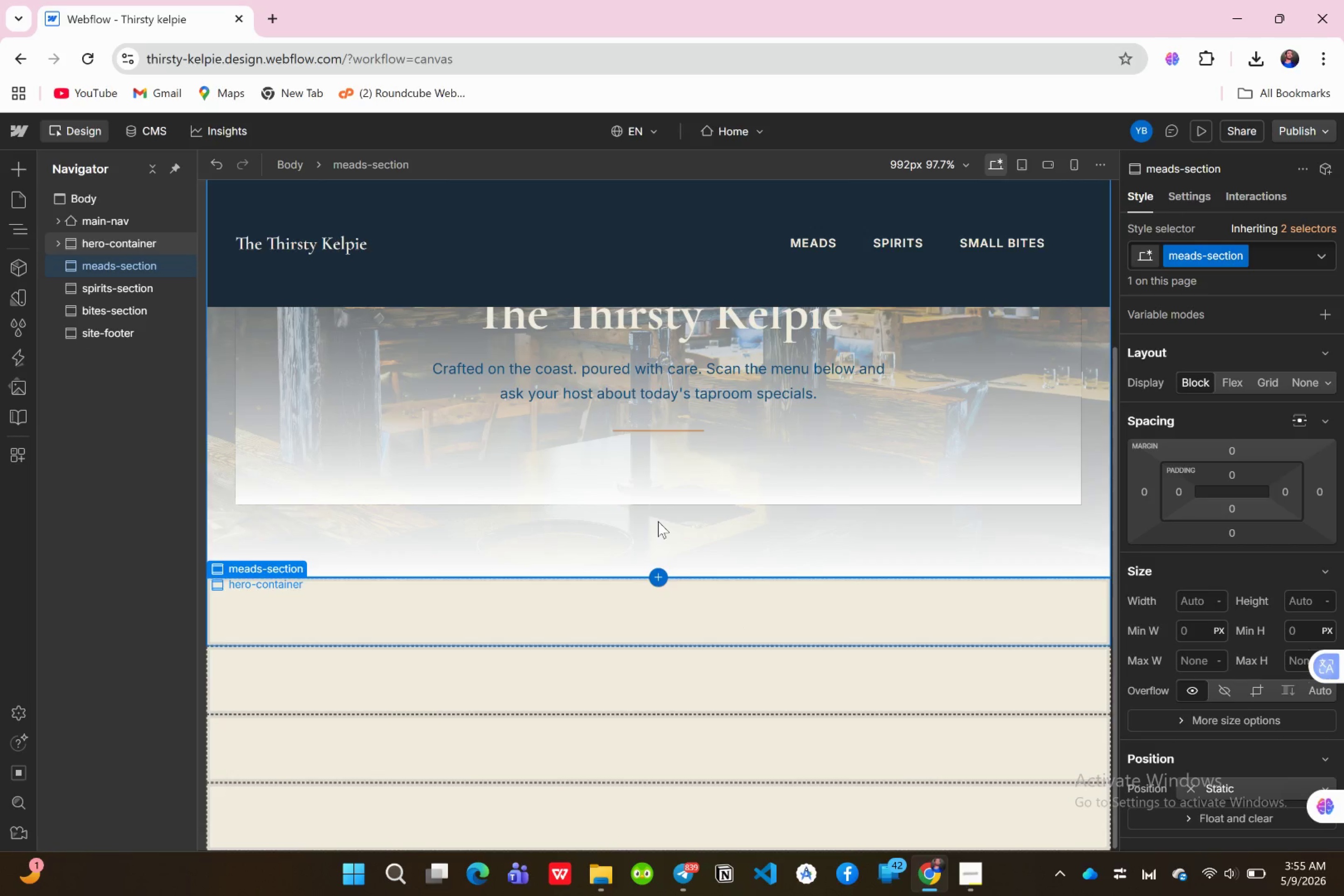 
scroll: coordinate [1283, 639], scroll_direction: down, amount: 3.0
 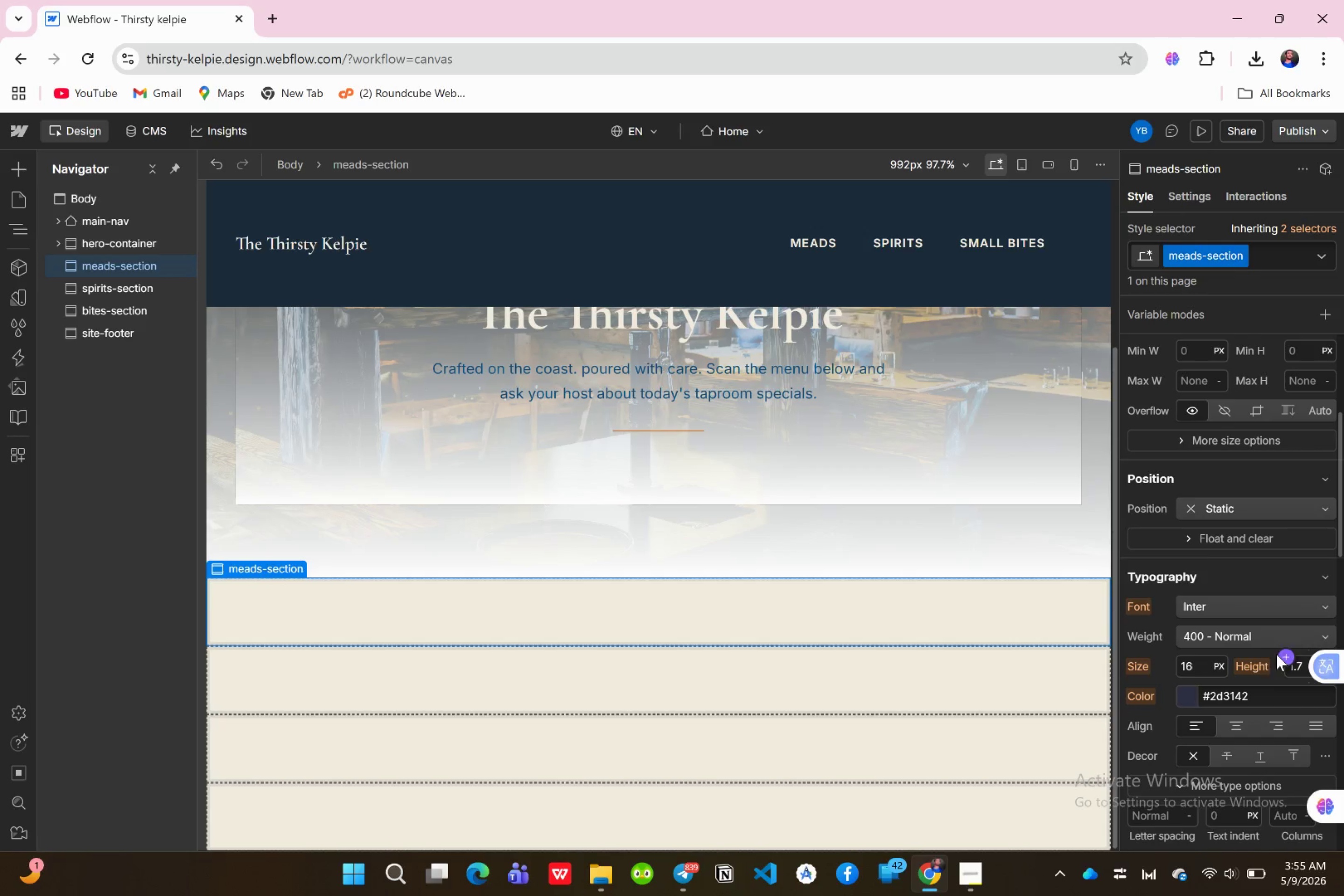 